 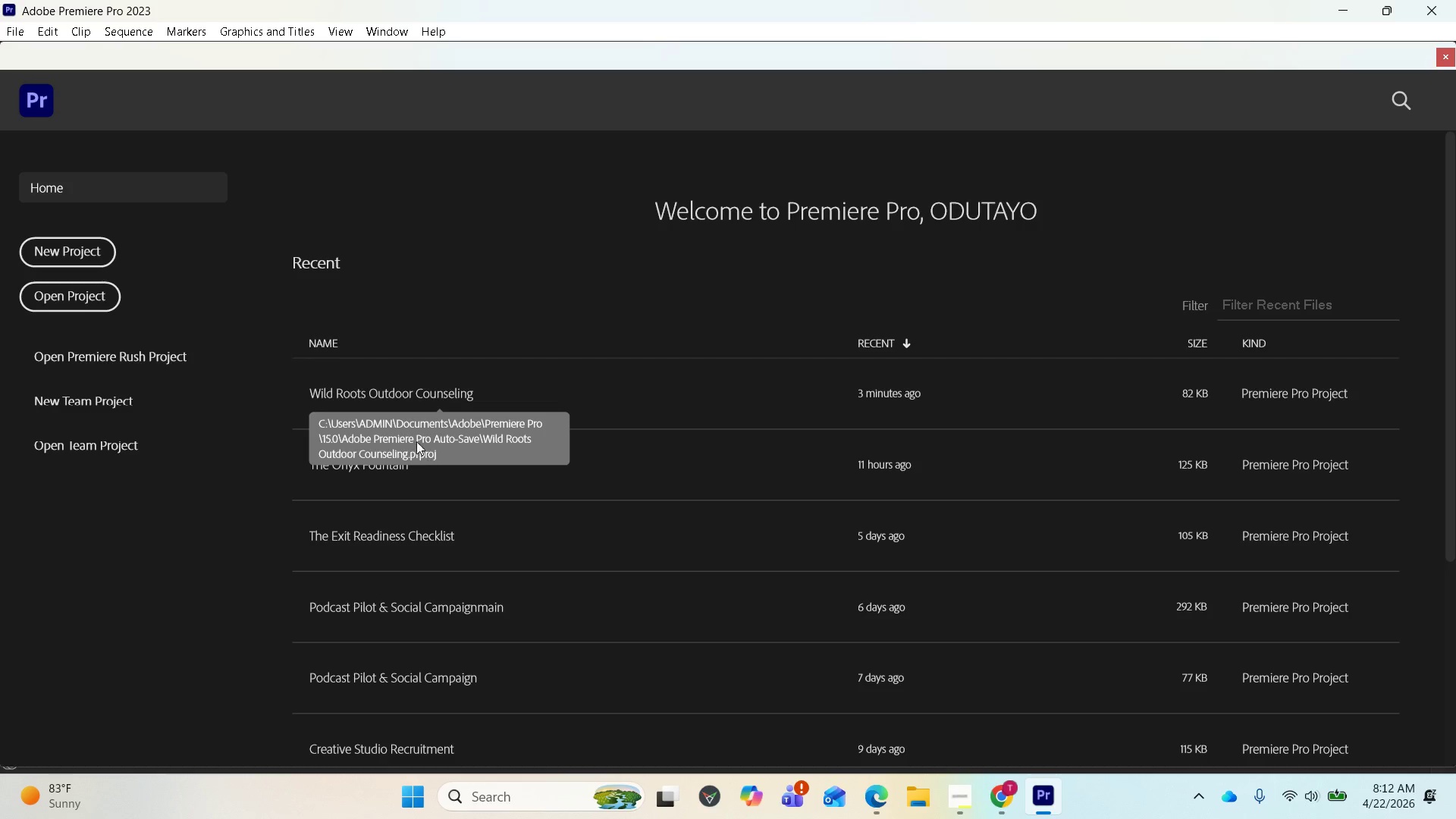 
left_click([394, 389])
 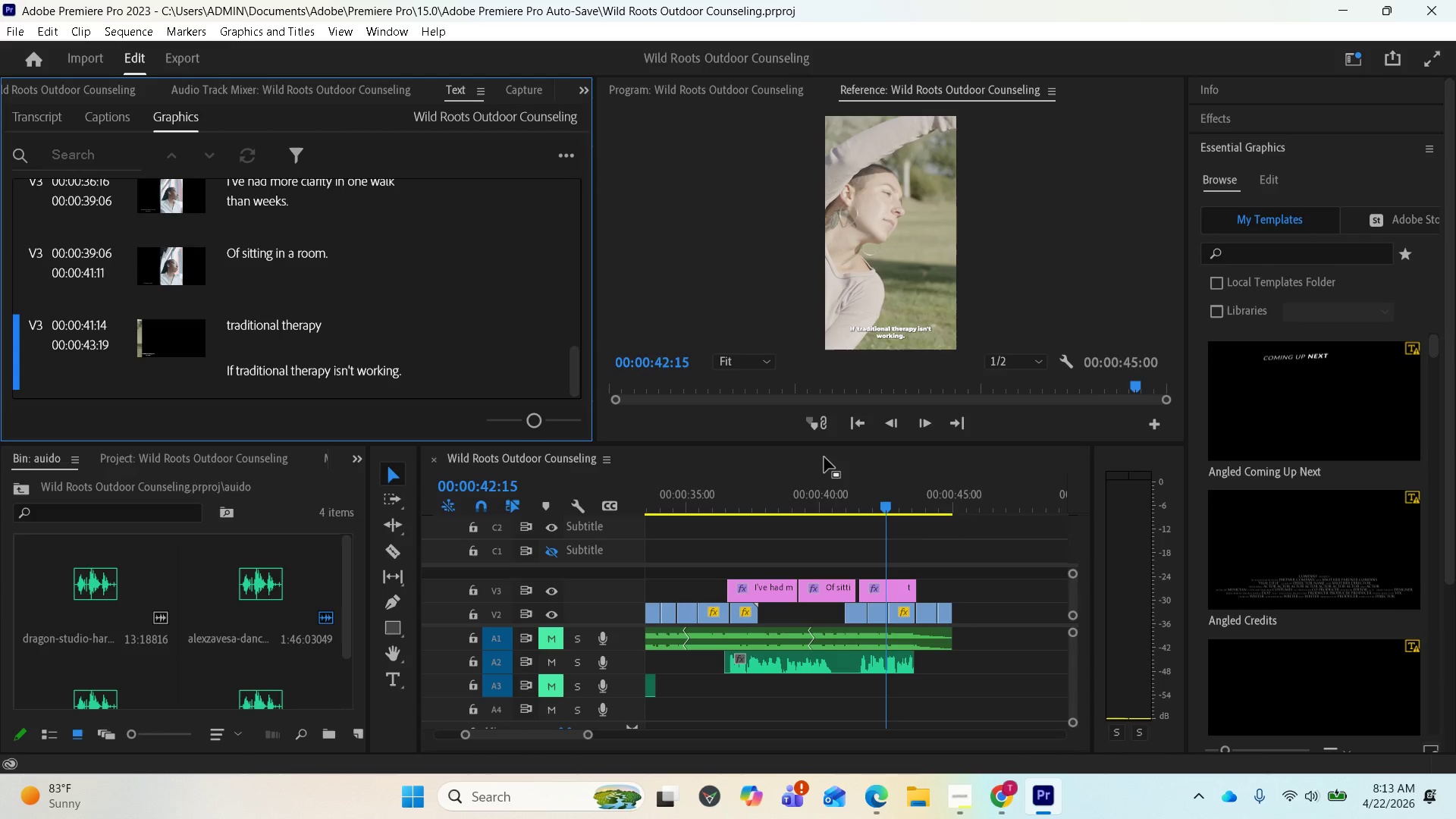 
wait(25.75)
 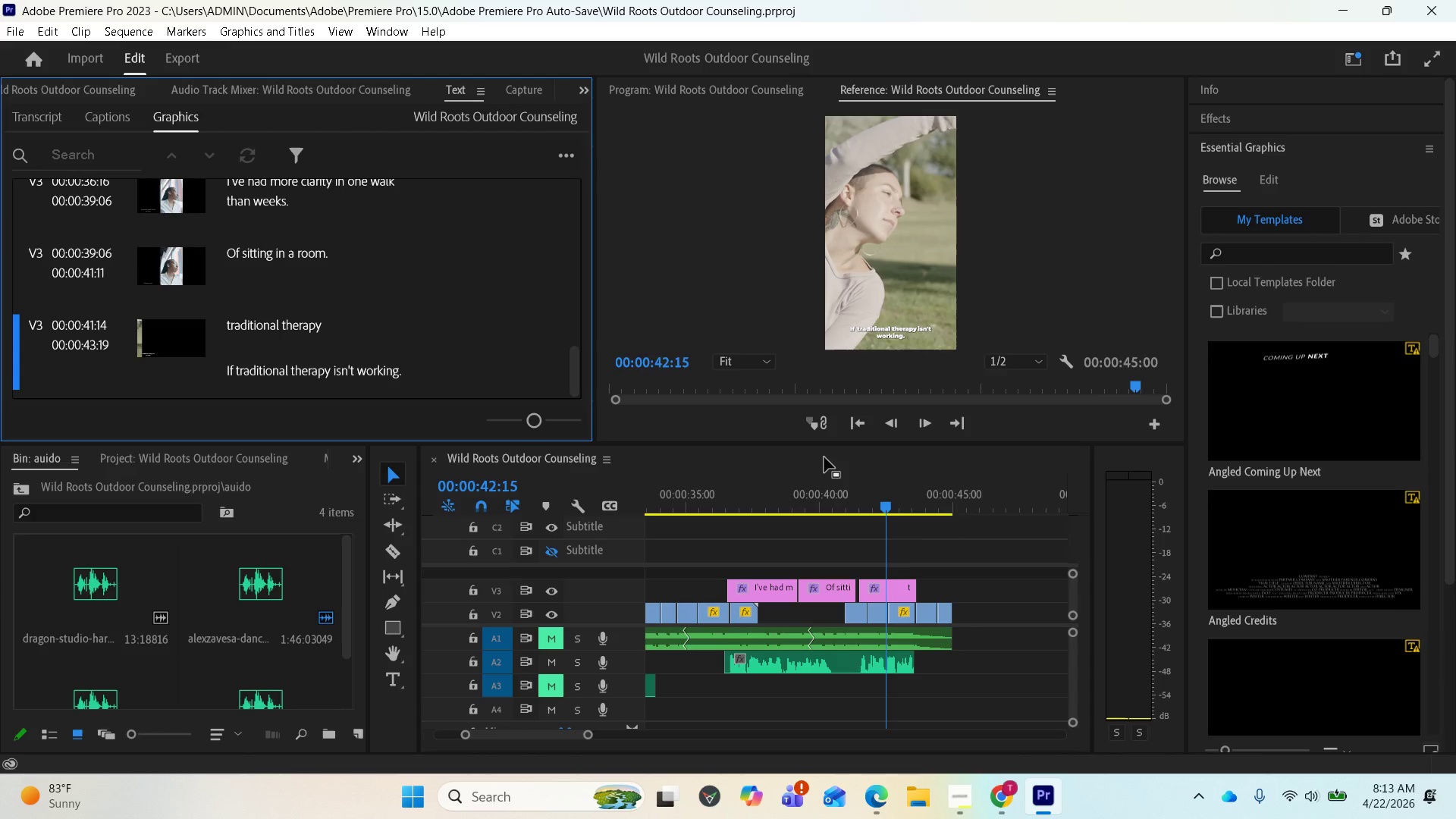 
left_click_drag(start_coordinate=[750, 445], to_coordinate=[729, 511])
 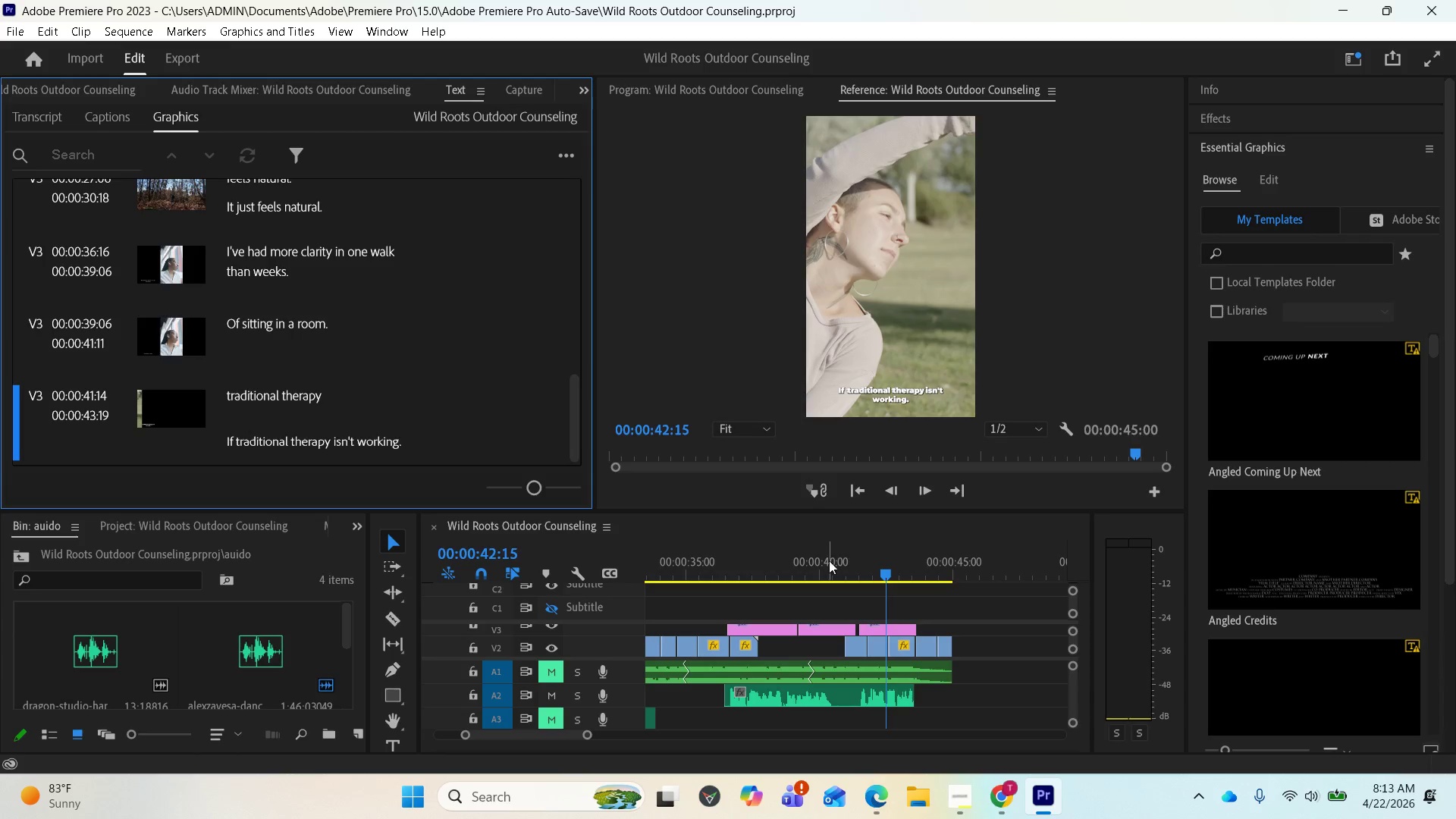 
wait(7.56)
 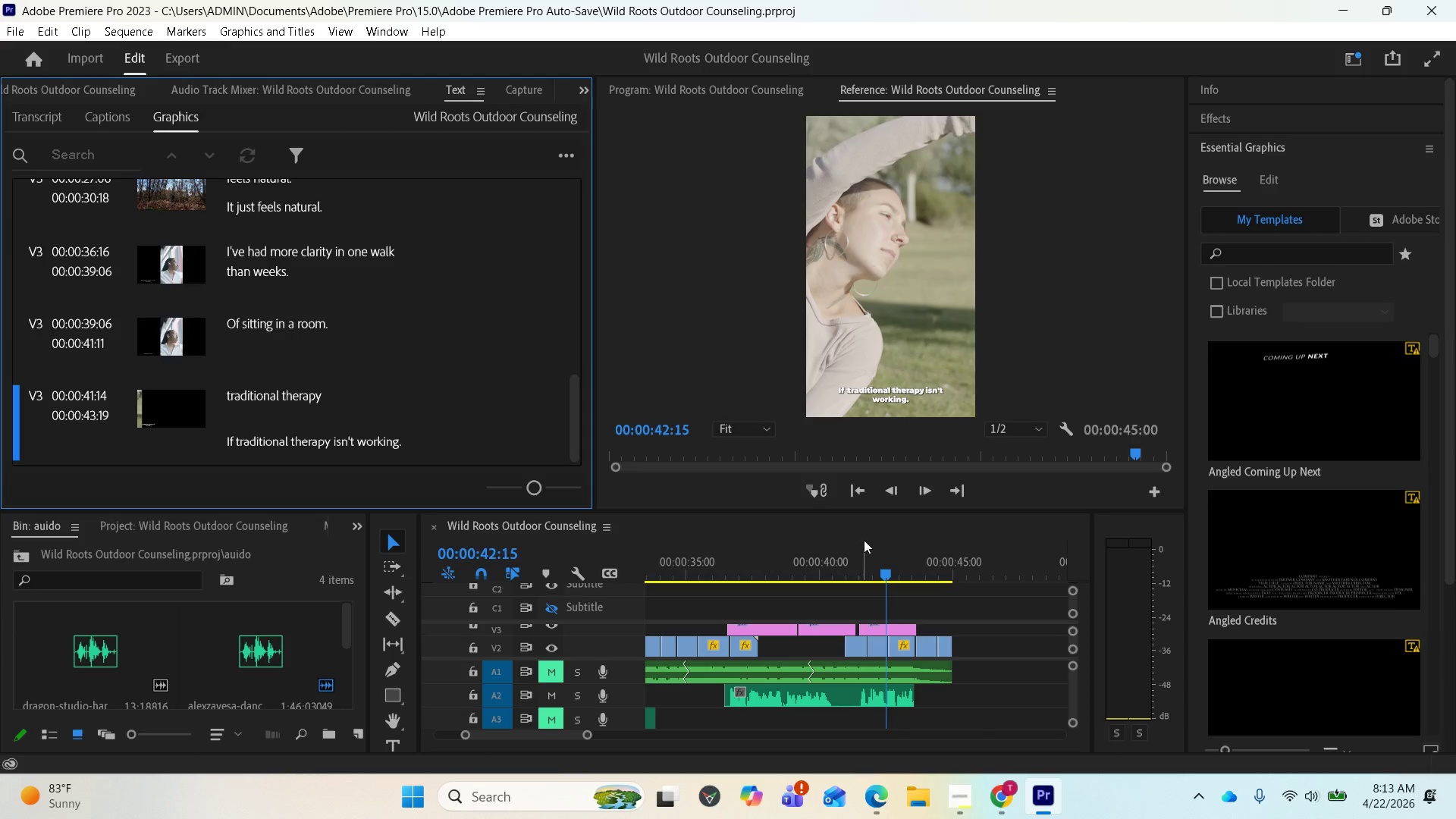 
left_click([527, 94])
 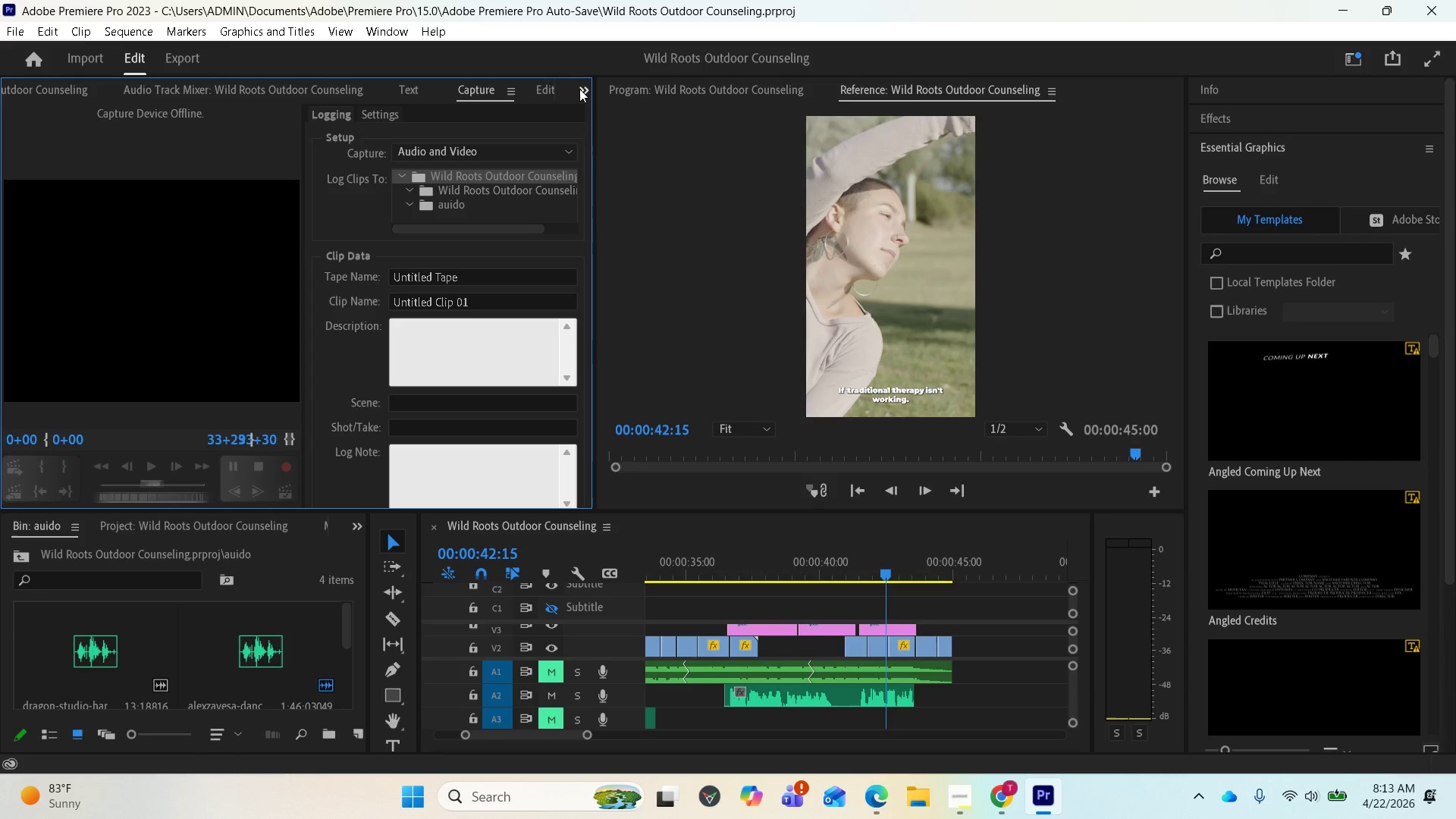 
left_click([589, 127])
 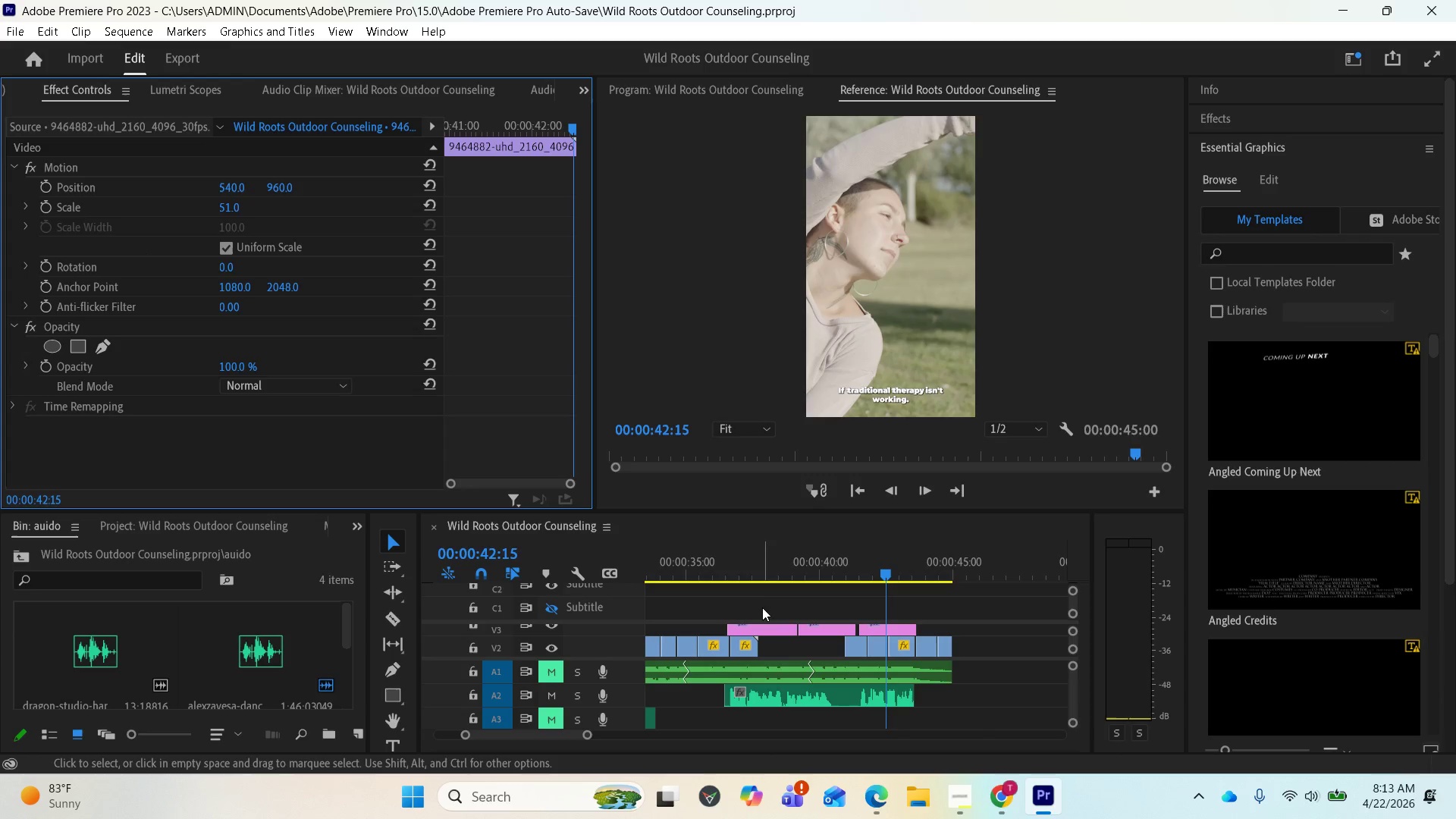 
left_click([872, 631])
 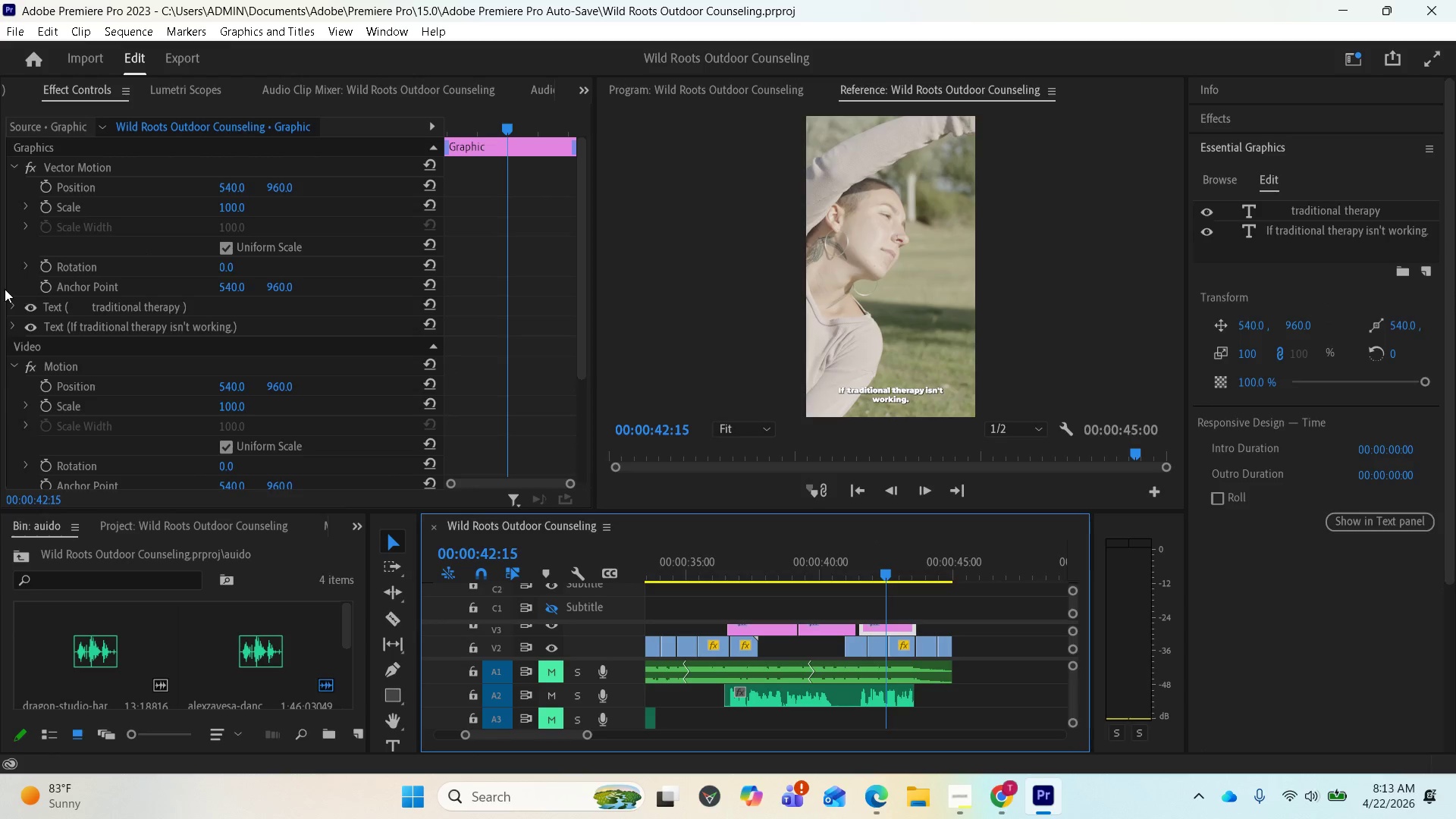 
left_click([13, 306])
 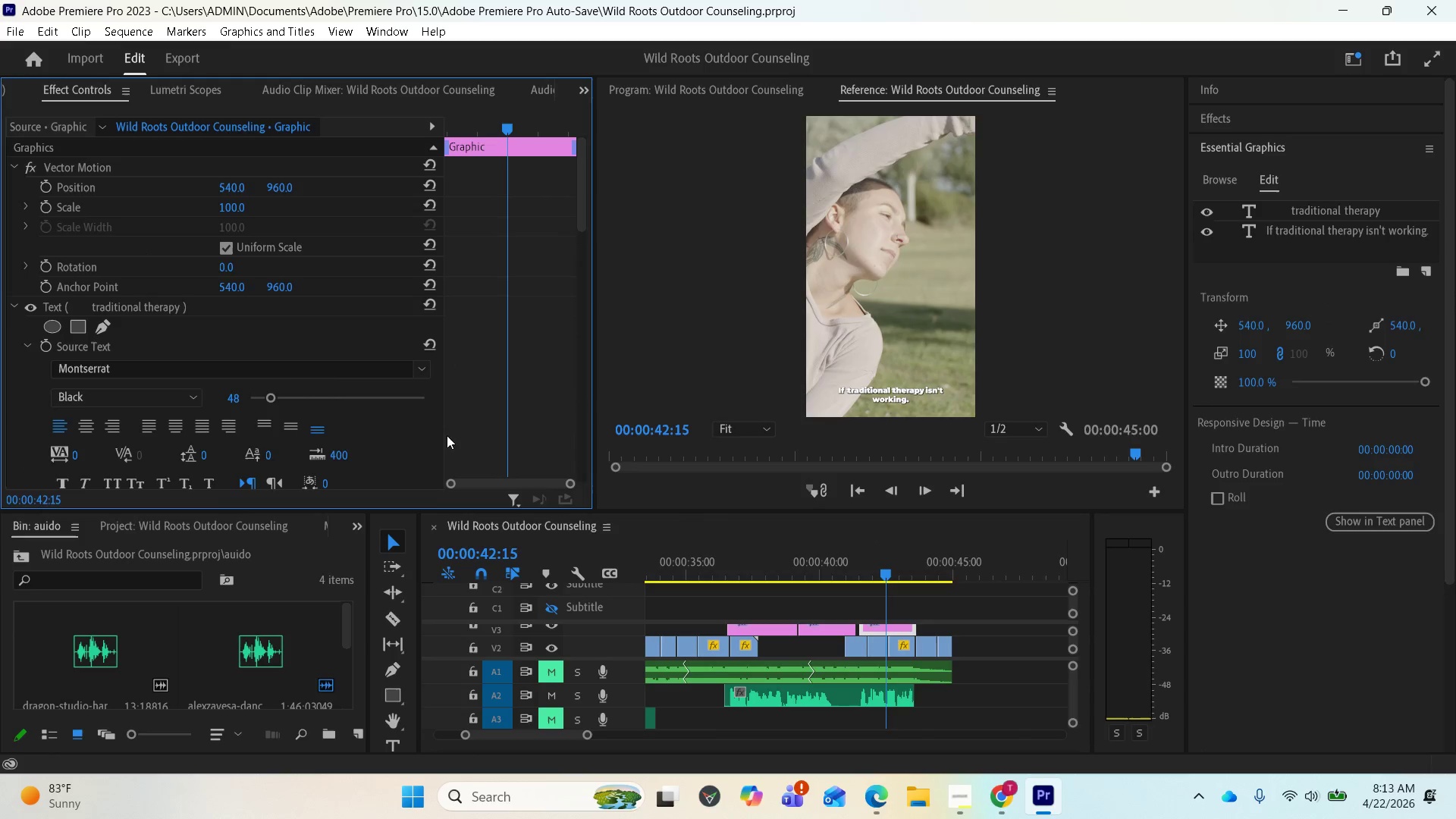 
scroll: coordinate [384, 447], scroll_direction: down, amount: 29.0
 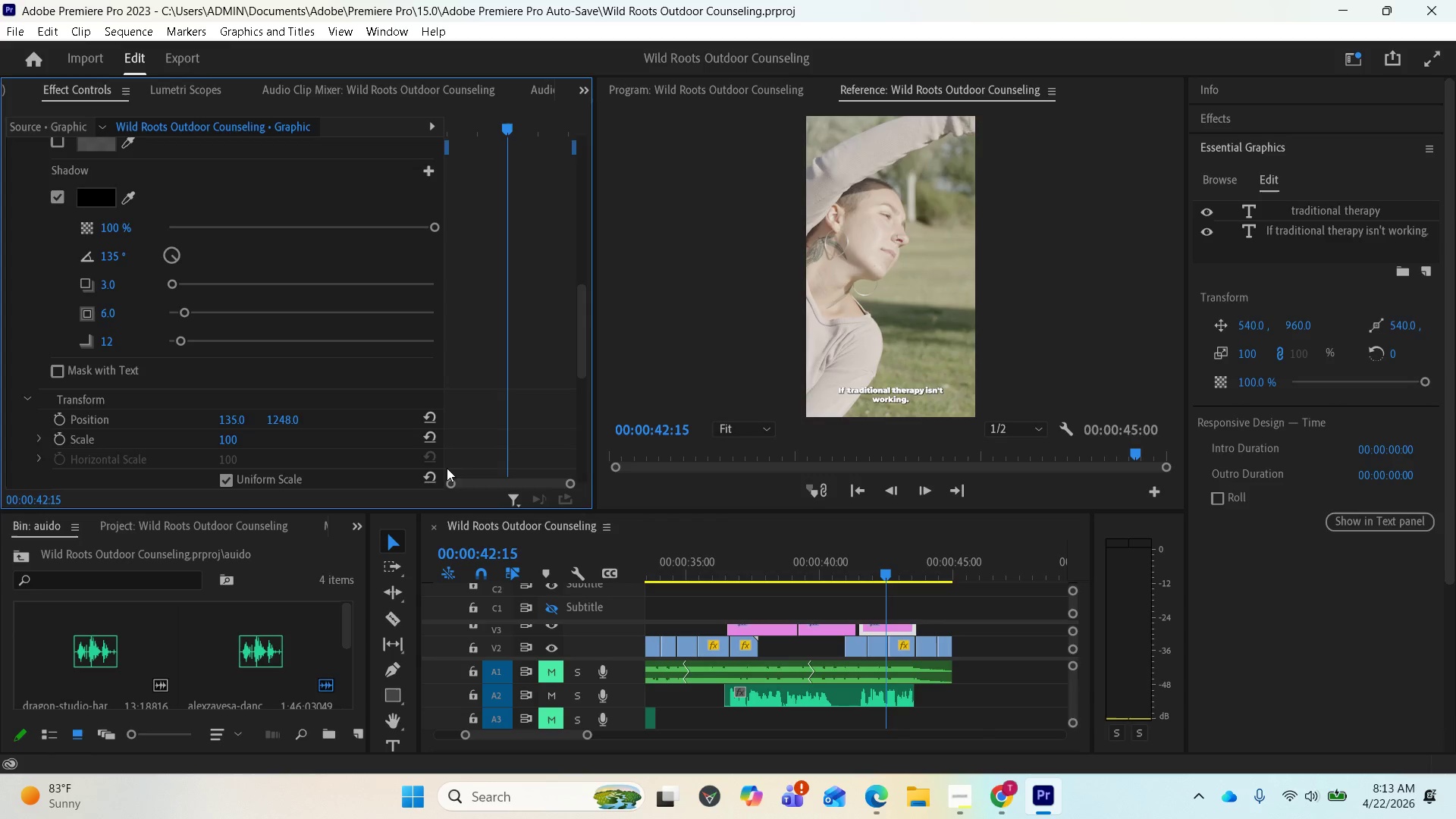 
left_click_drag(start_coordinate=[731, 513], to_coordinate=[723, 586])
 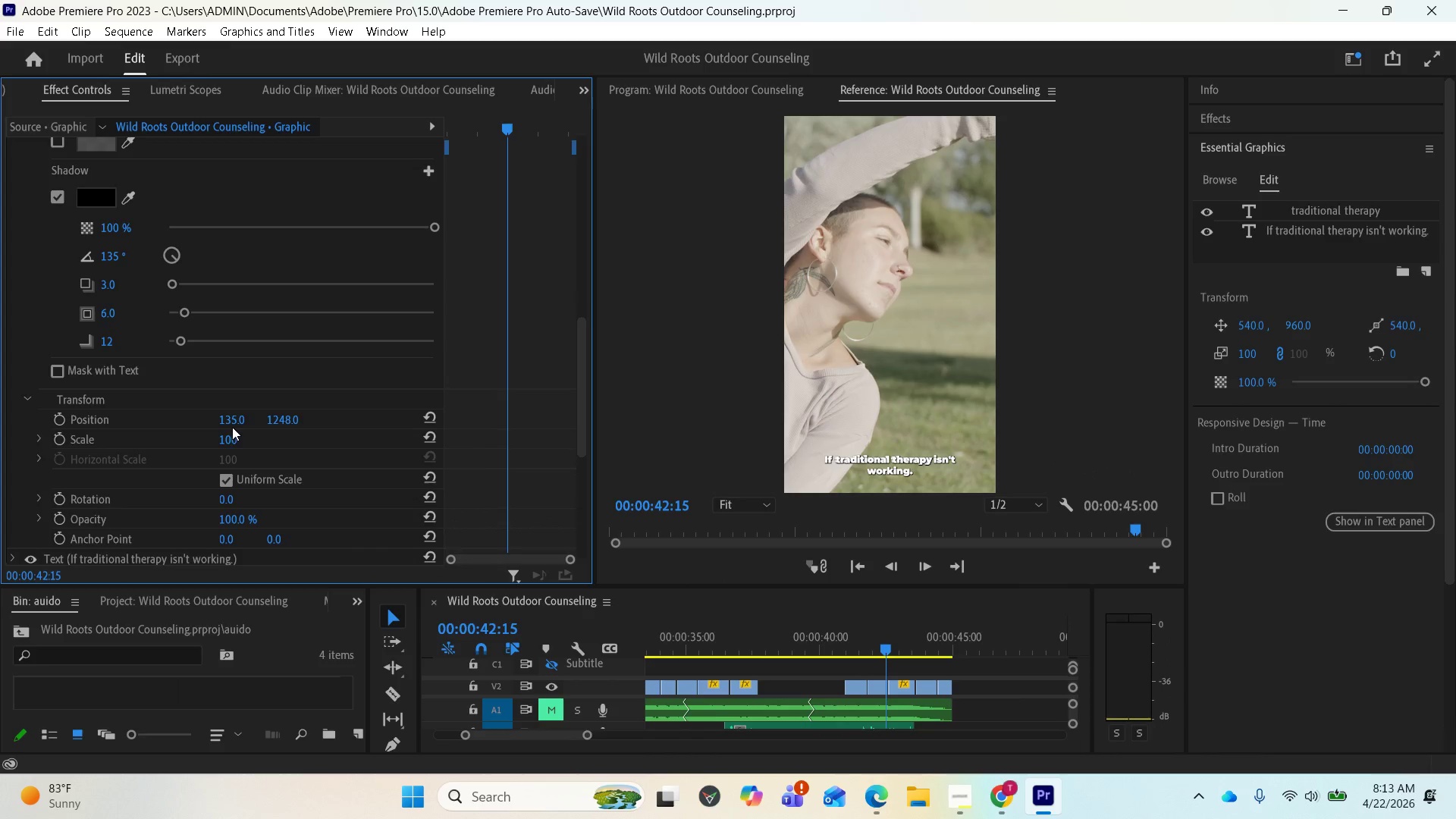 
left_click_drag(start_coordinate=[240, 425], to_coordinate=[195, 441])
 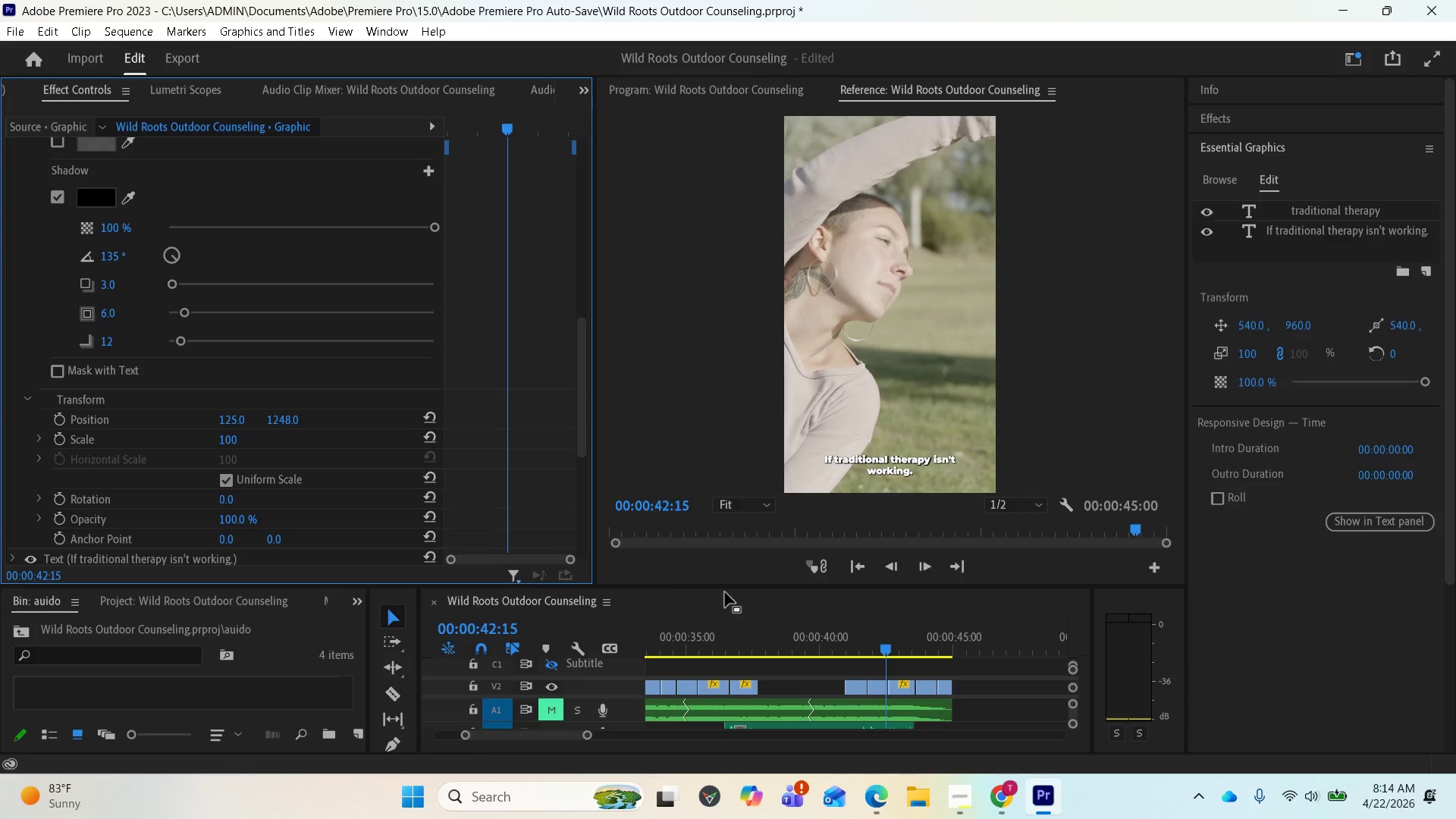 
wait(6.3)
 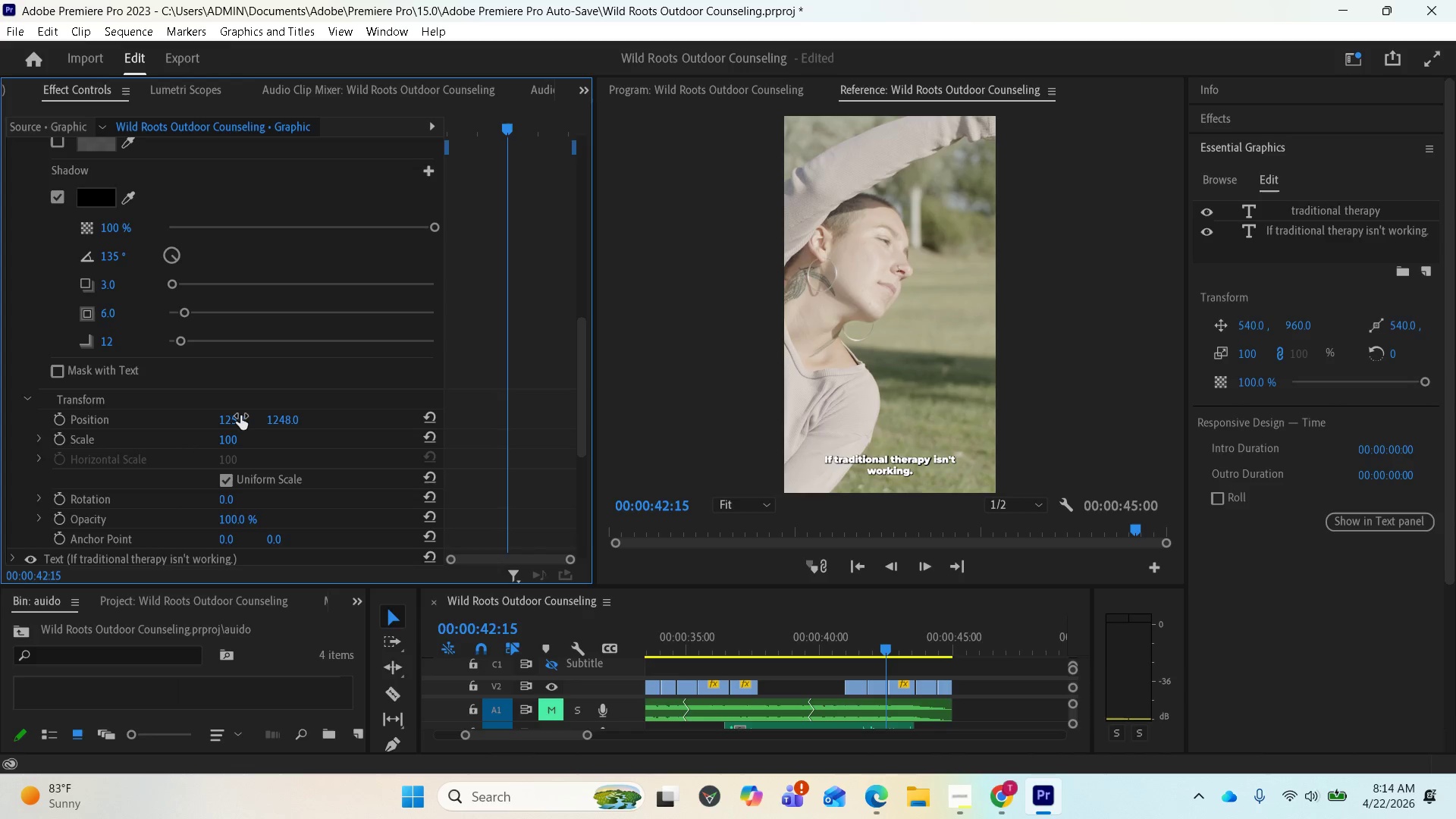 
left_click_drag(start_coordinate=[749, 584], to_coordinate=[752, 552])
 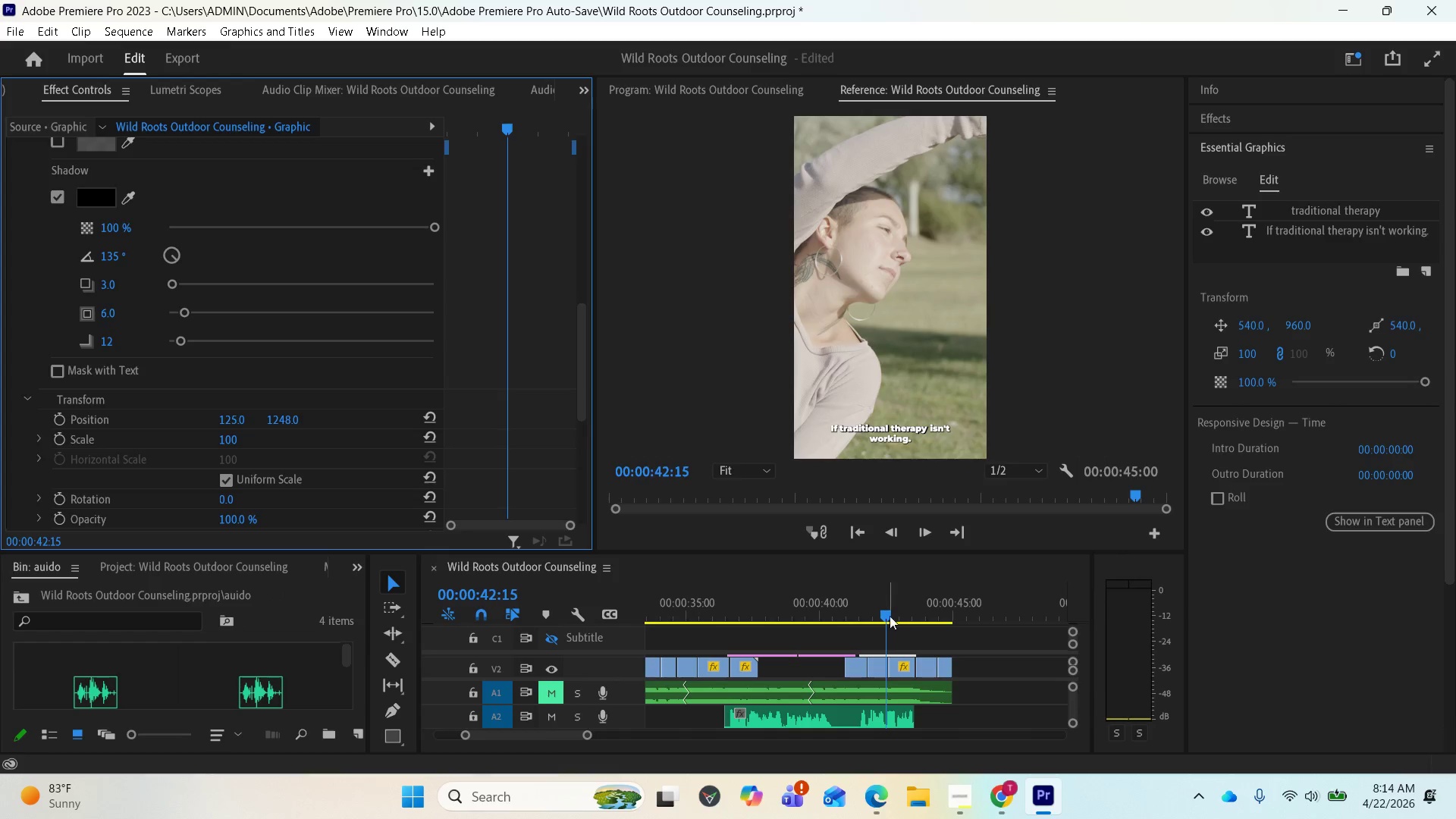 
left_click_drag(start_coordinate=[884, 612], to_coordinate=[756, 570])
 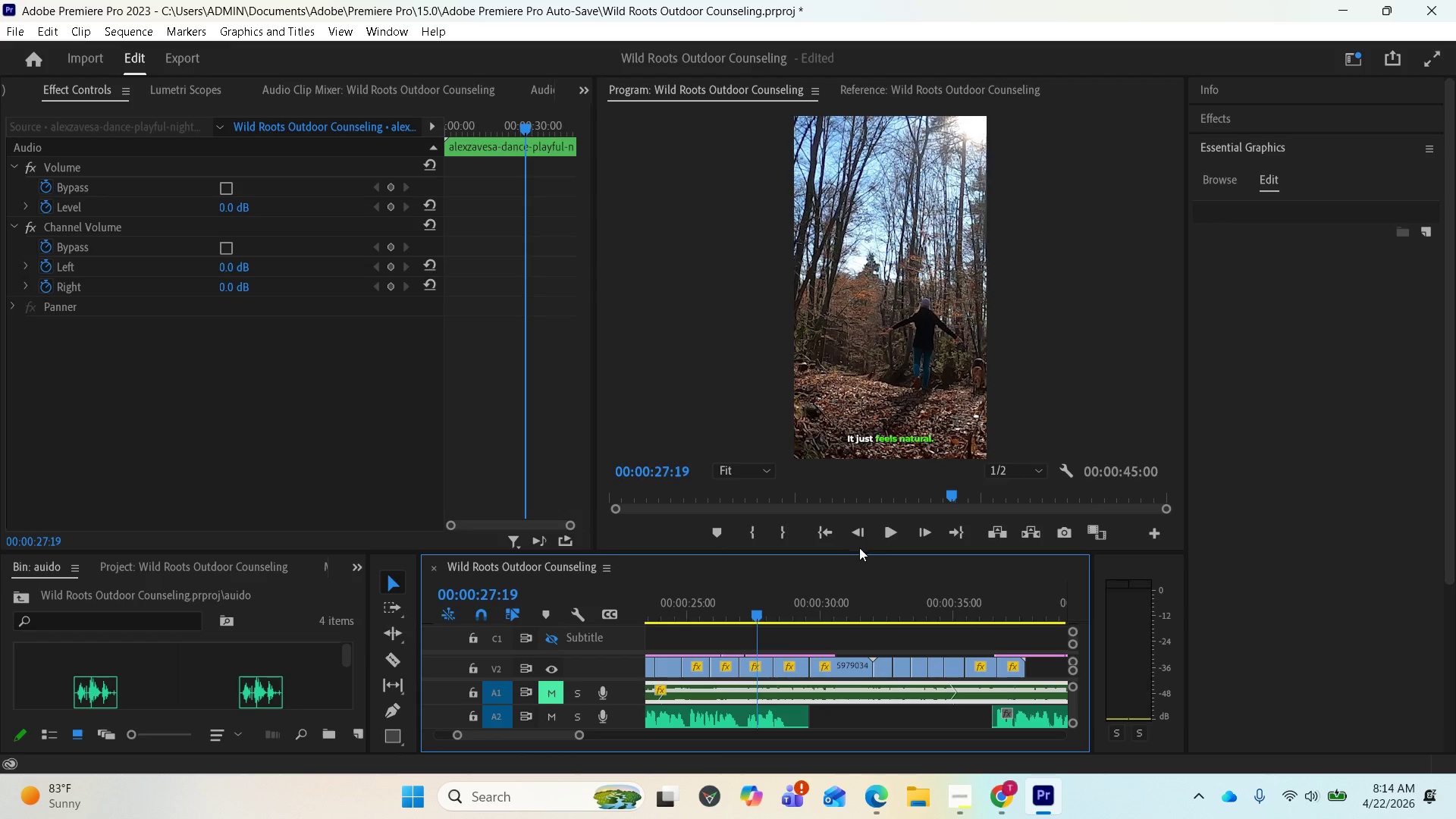 
left_click_drag(start_coordinate=[859, 553], to_coordinate=[861, 516])
 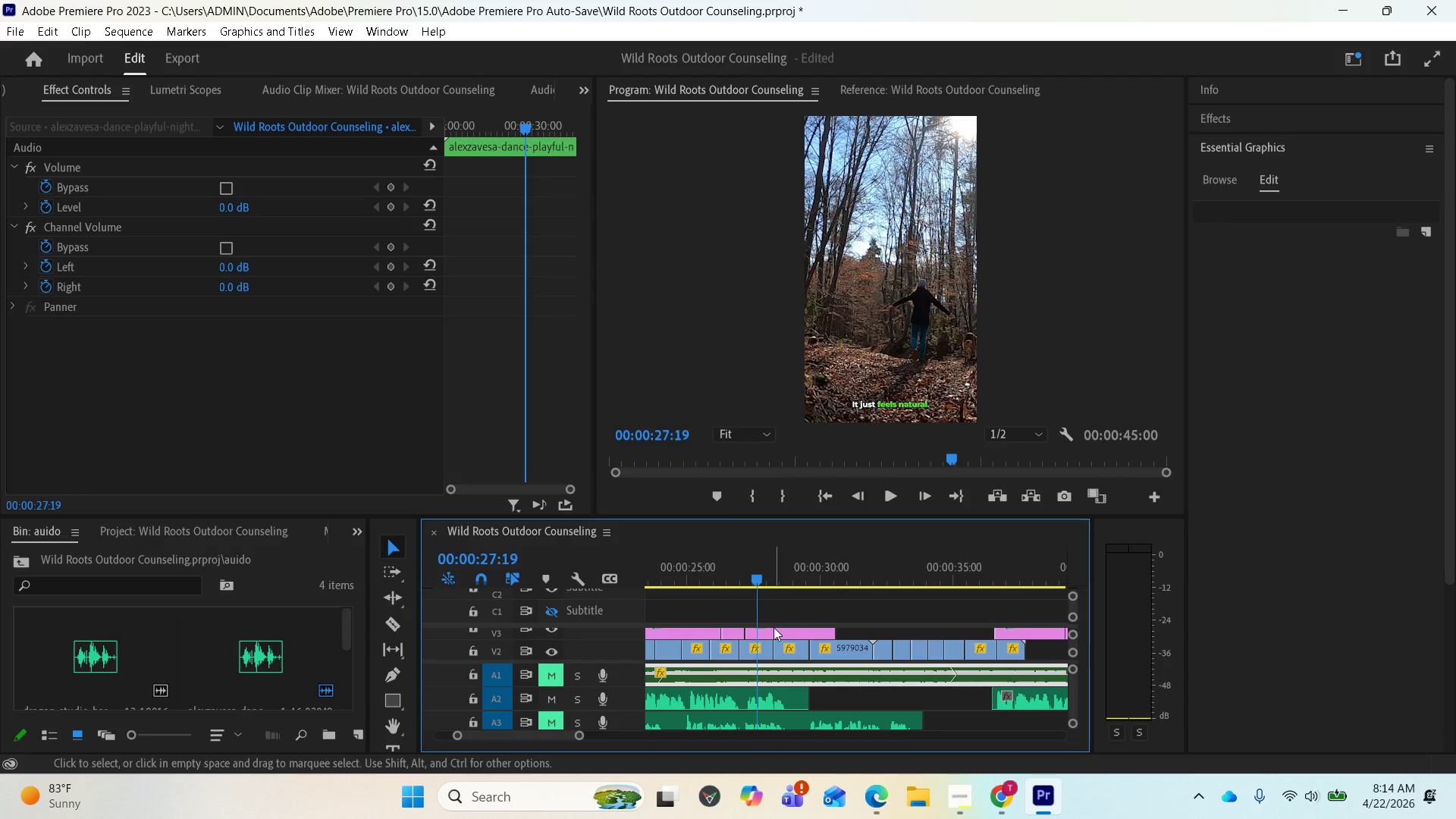 
left_click([772, 630])
 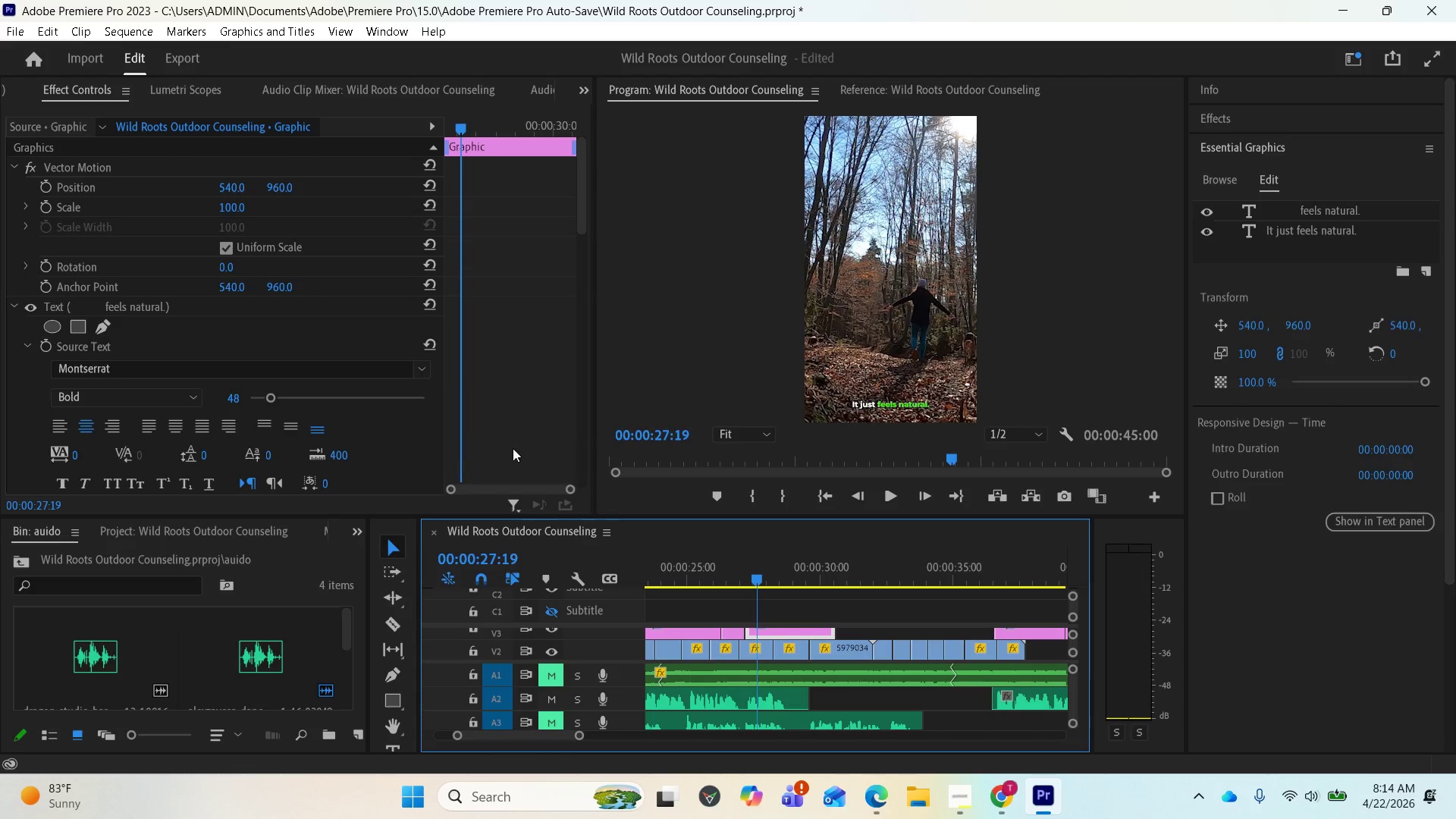 
wait(21.81)
 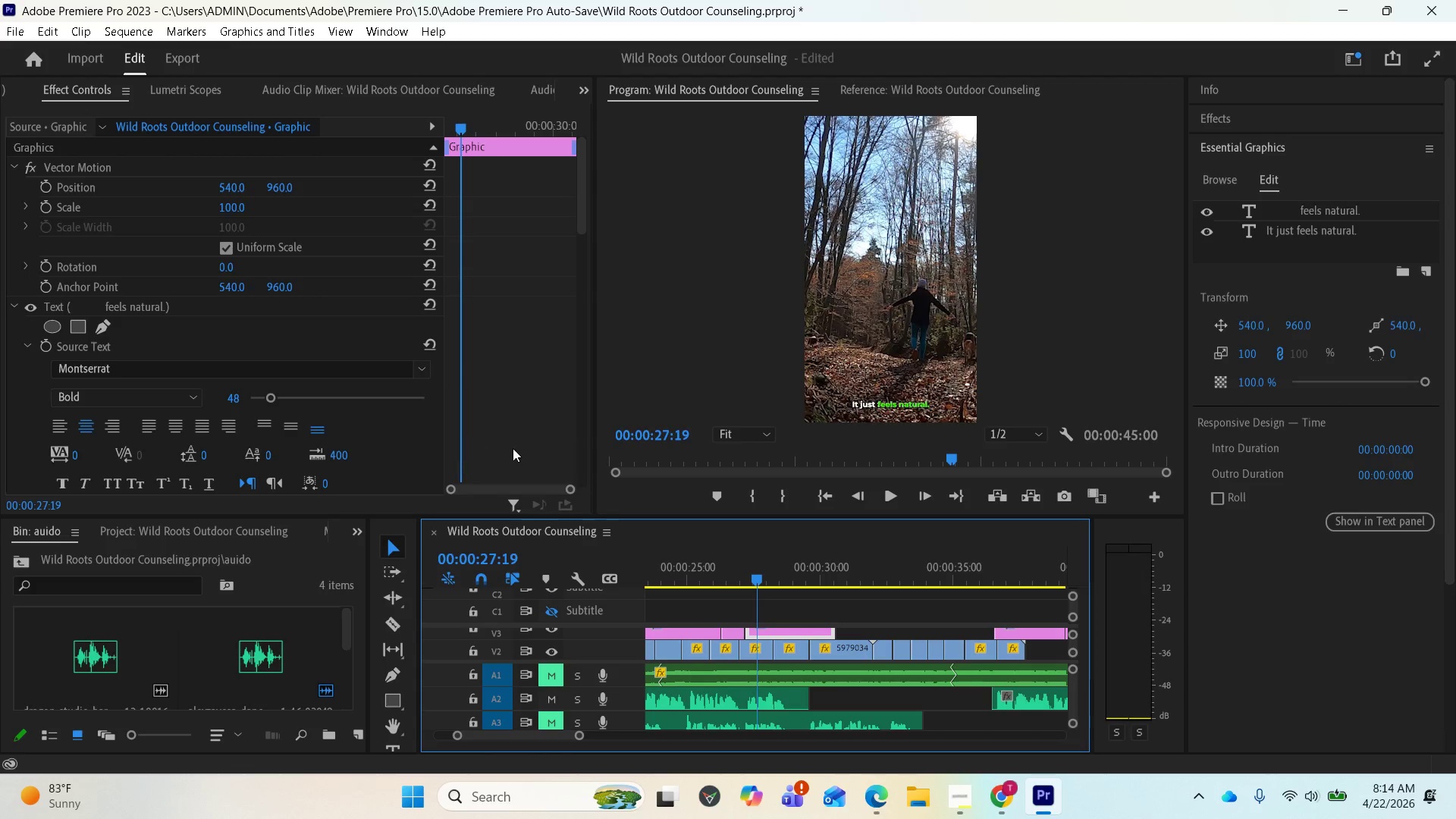 
scroll: coordinate [1436, 670], scroll_direction: down, amount: 3.0
 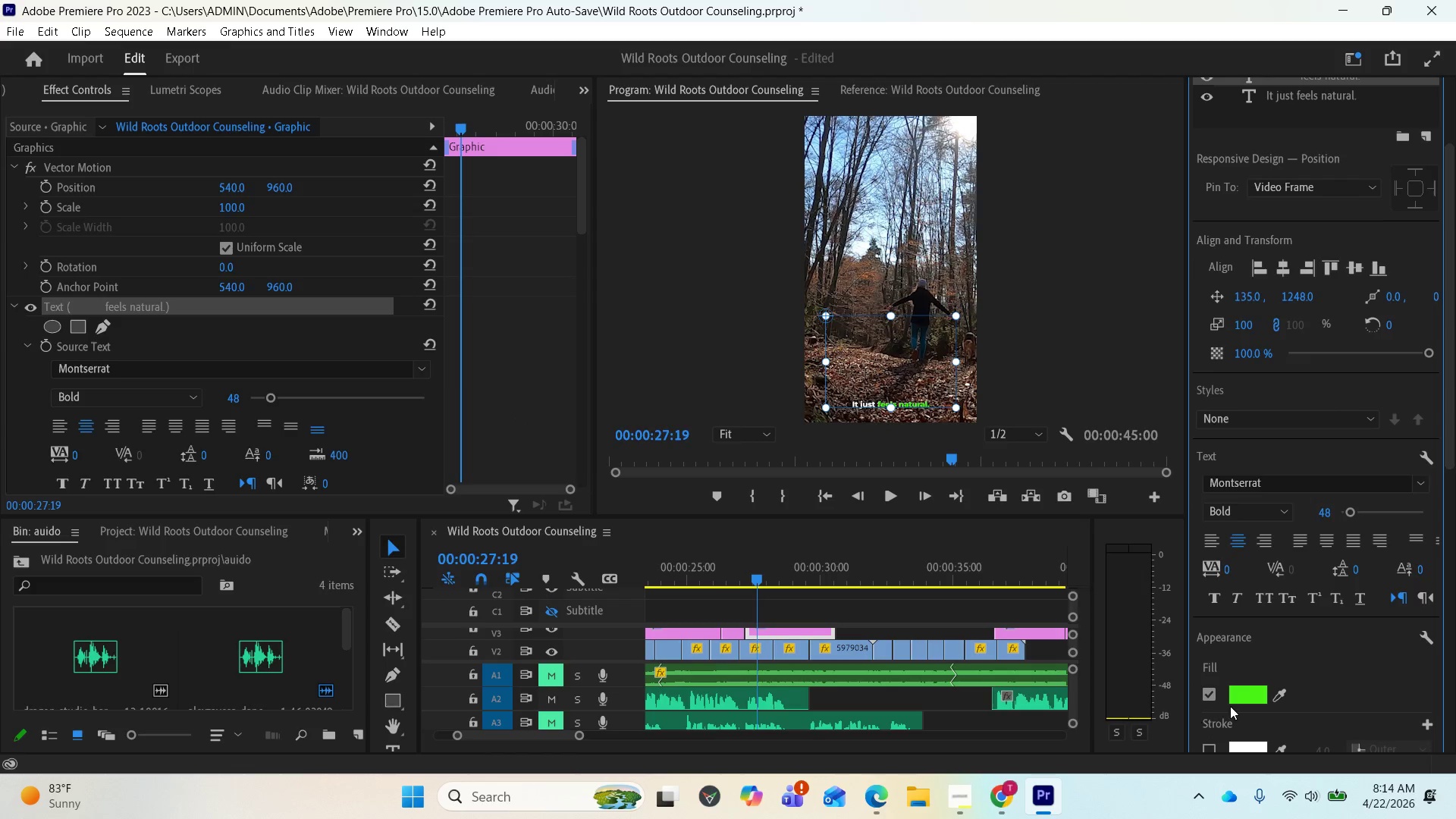 
left_click([1241, 699])
 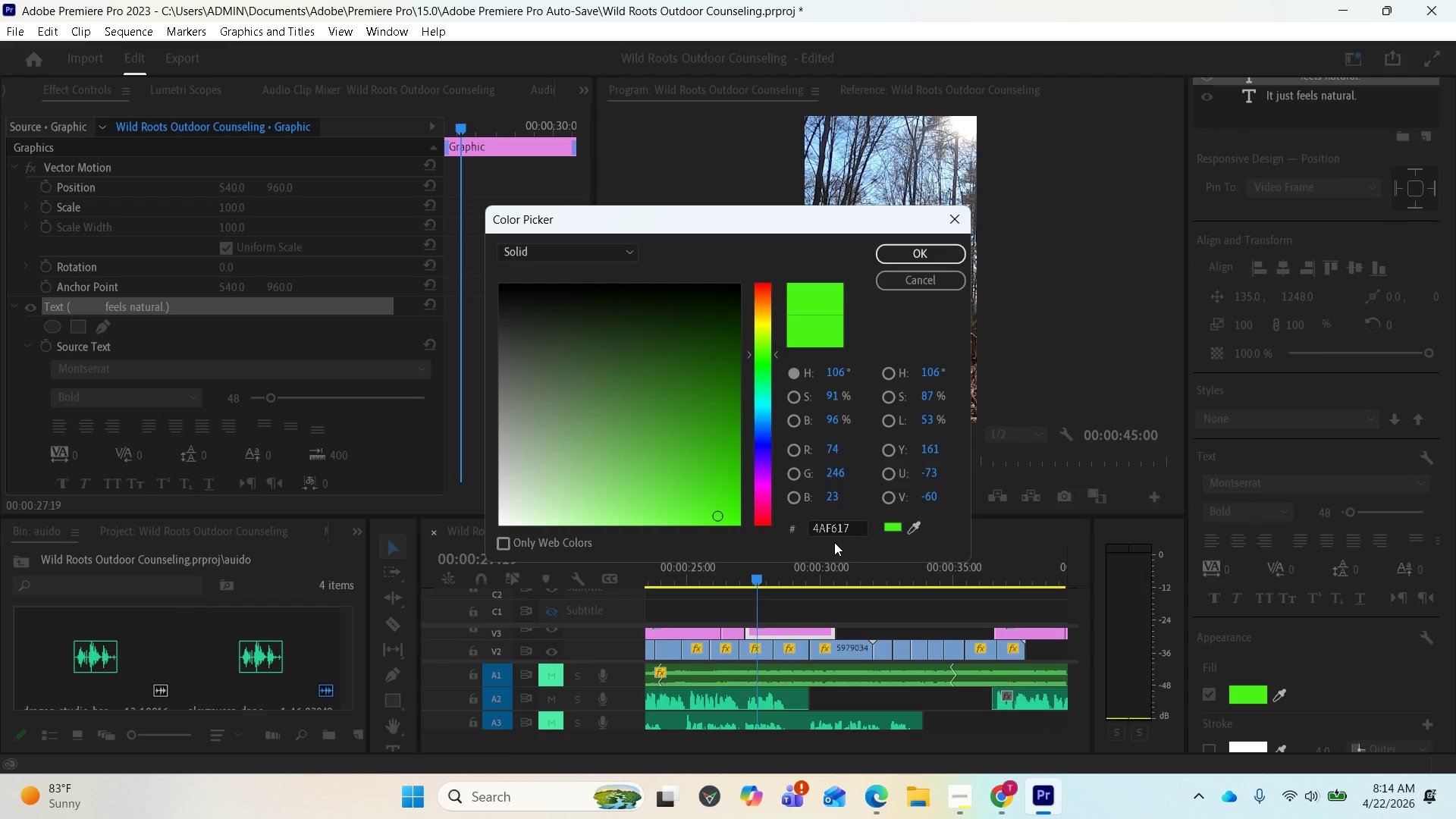 
left_click([847, 532])
 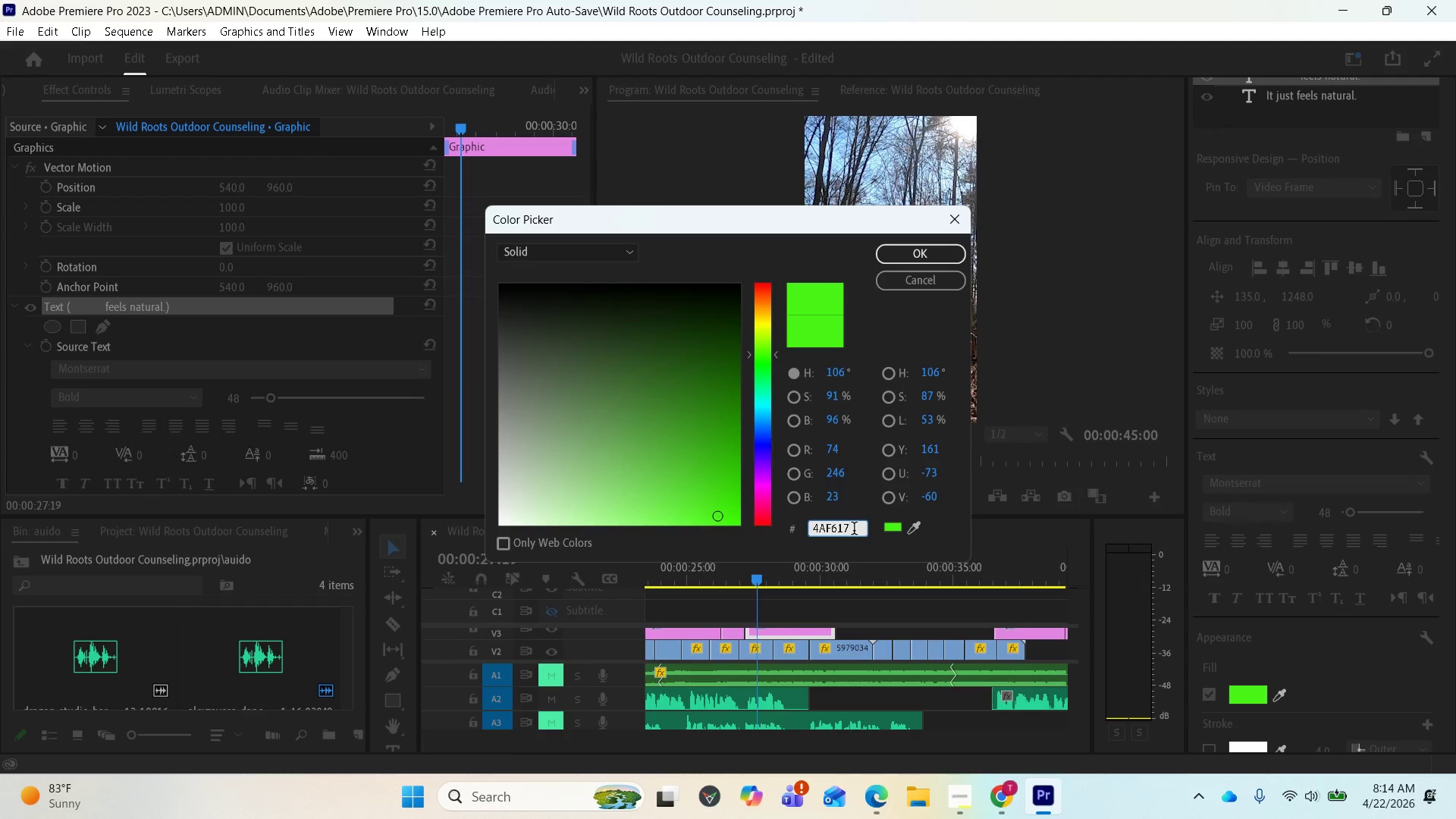 
left_click_drag(start_coordinate=[854, 530], to_coordinate=[792, 537])
 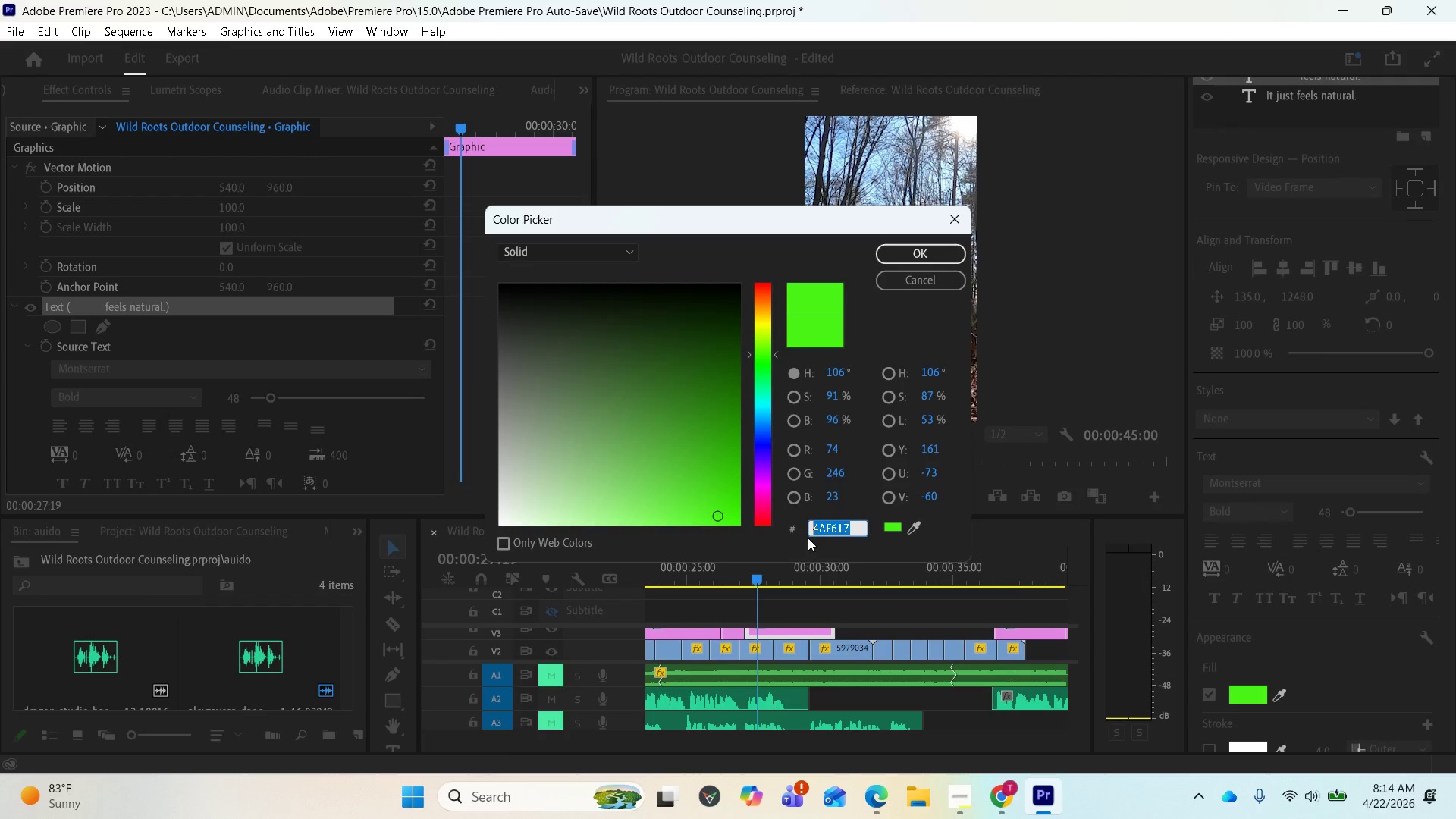 
key(Control+C)
 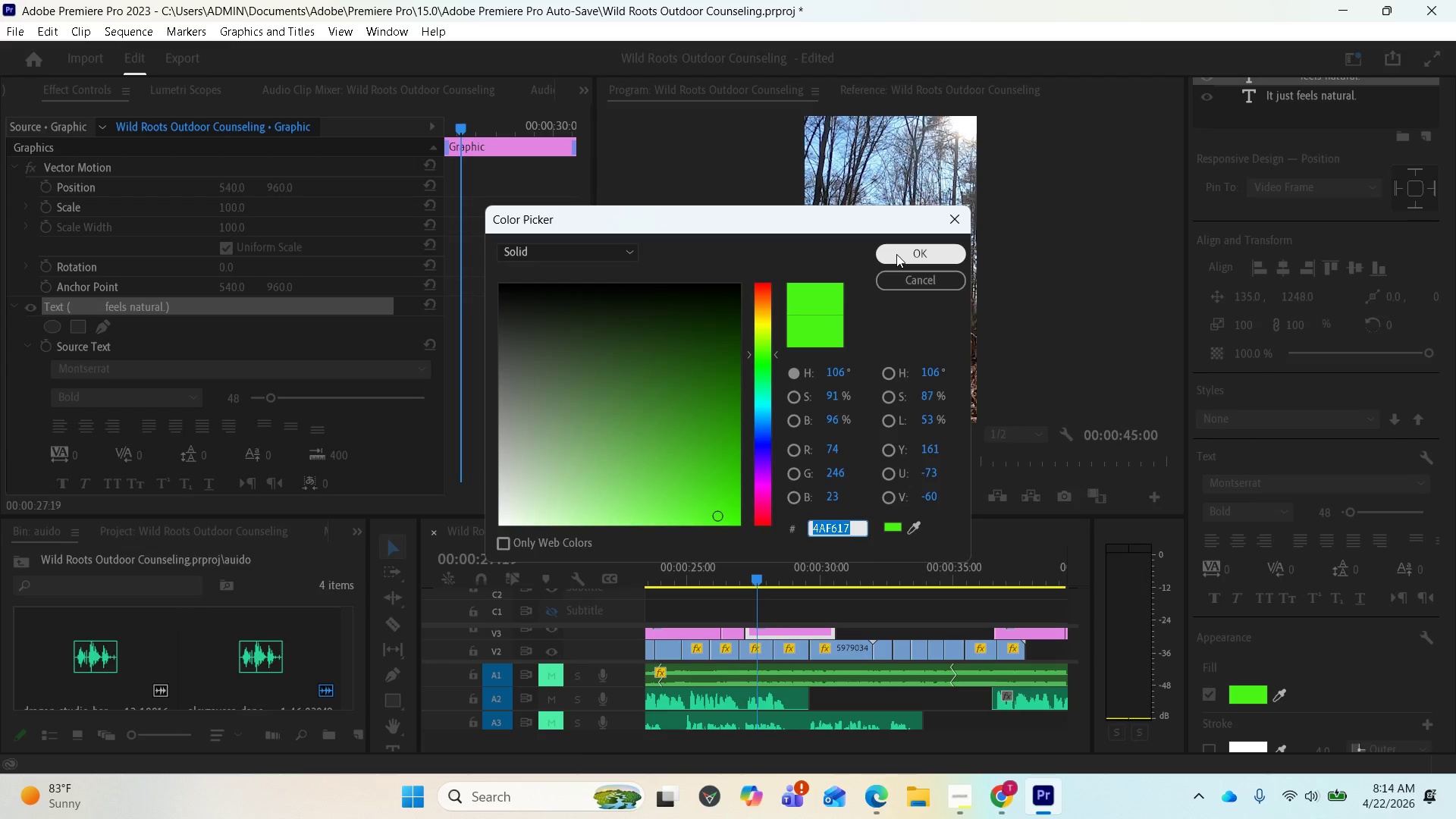 
left_click([897, 254])
 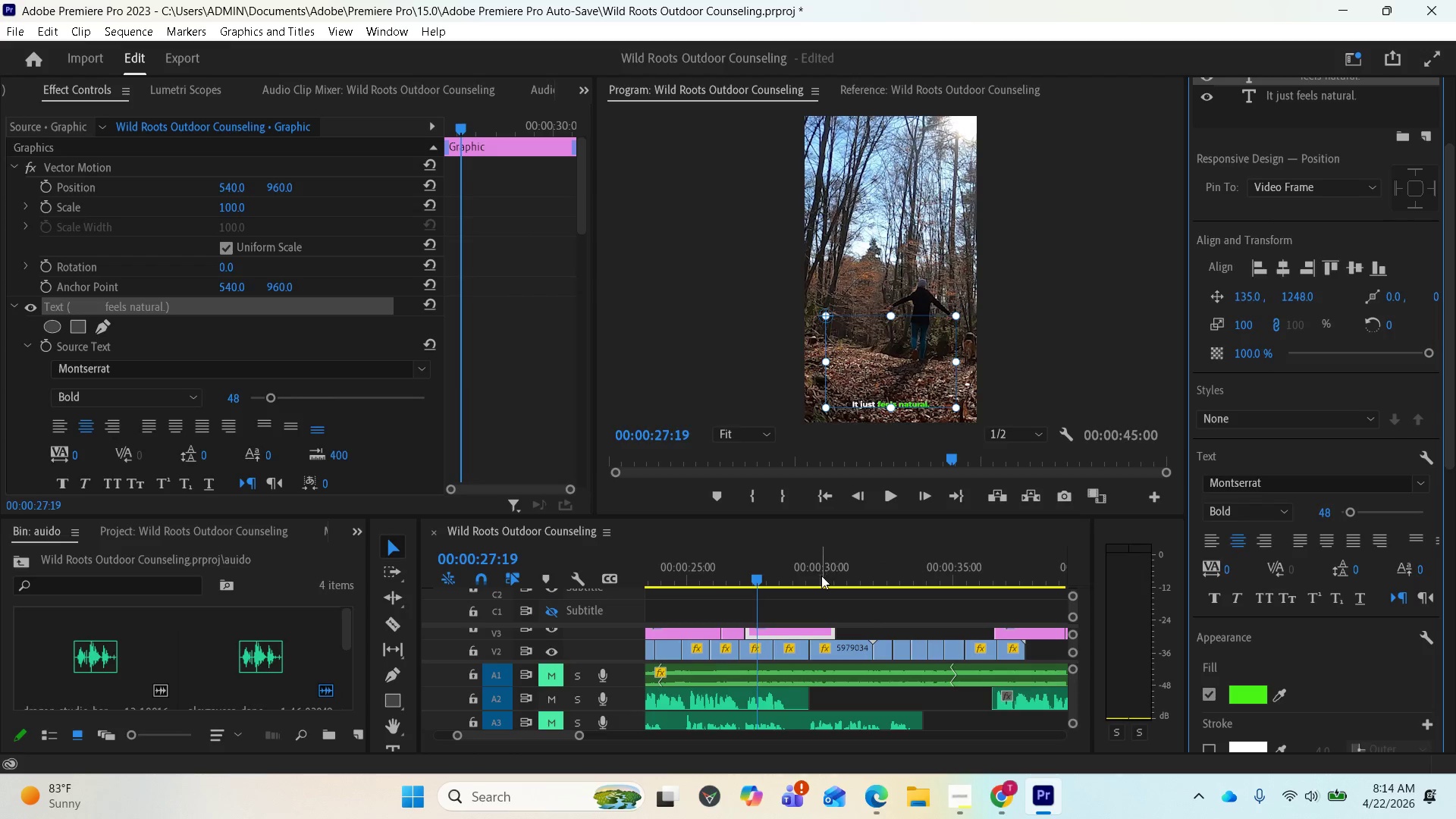 
left_click_drag(start_coordinate=[761, 577], to_coordinate=[1059, 560])
 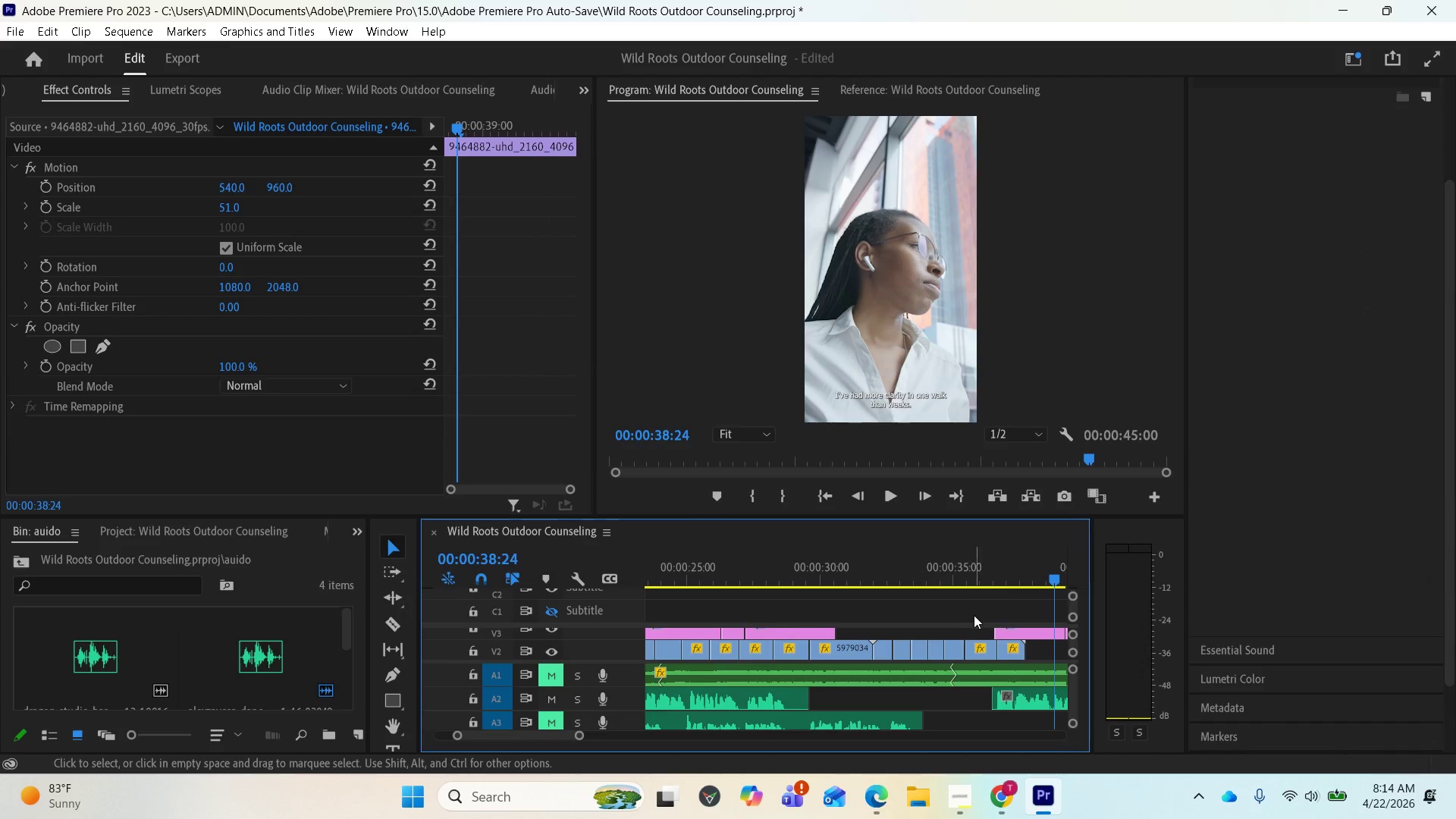 
key(Space)
 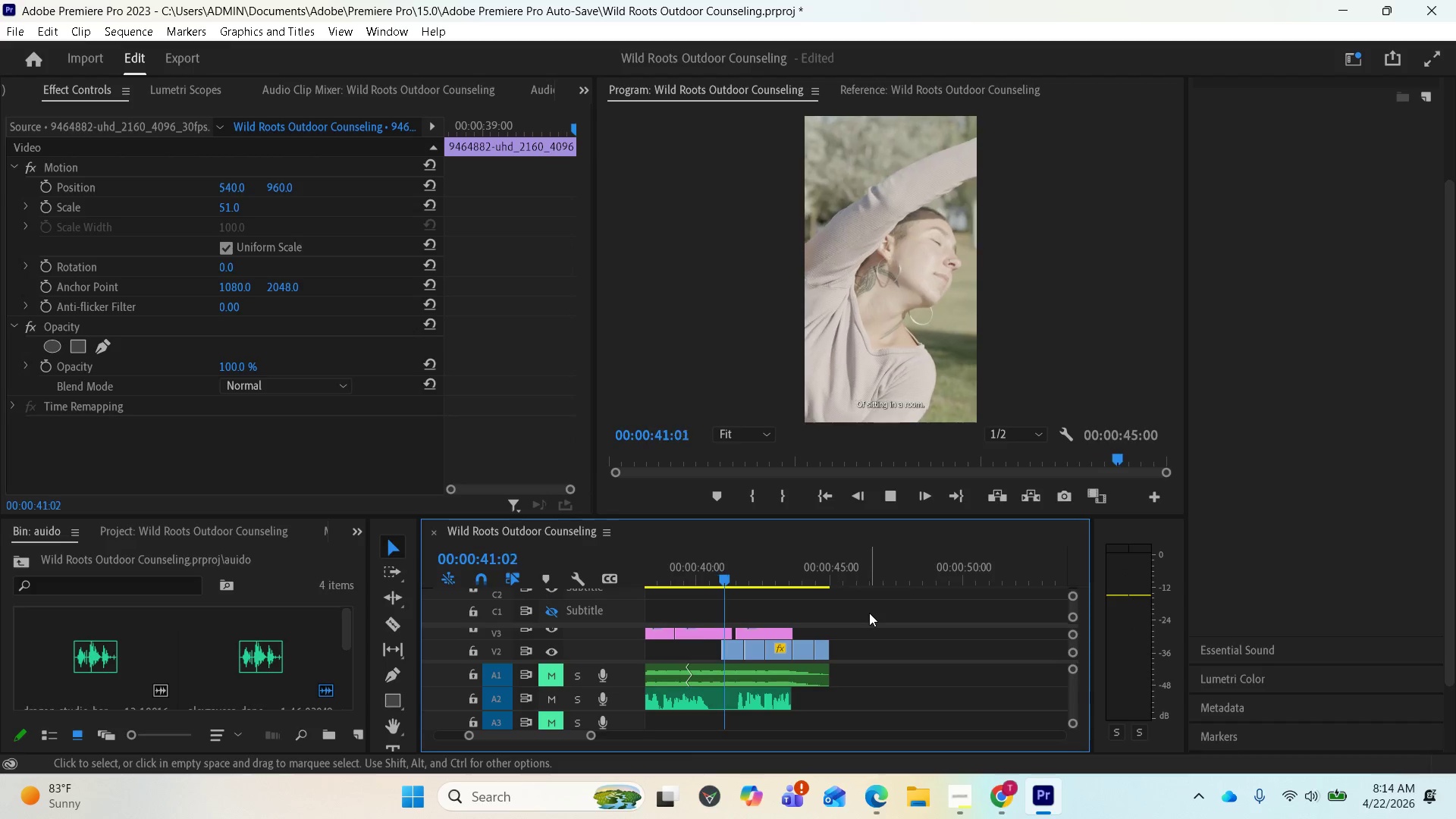 
key(Space)
 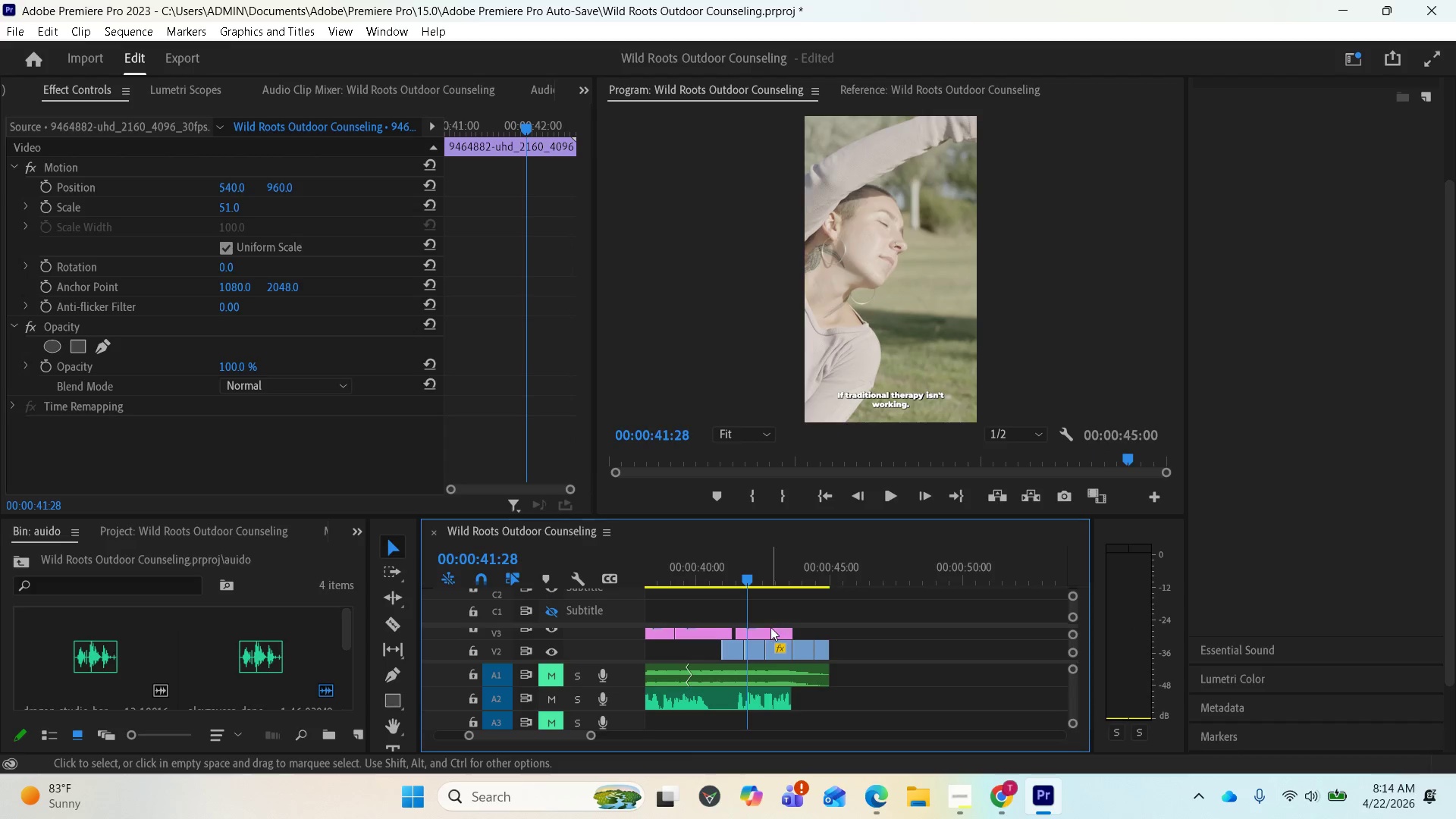 
left_click([770, 628])
 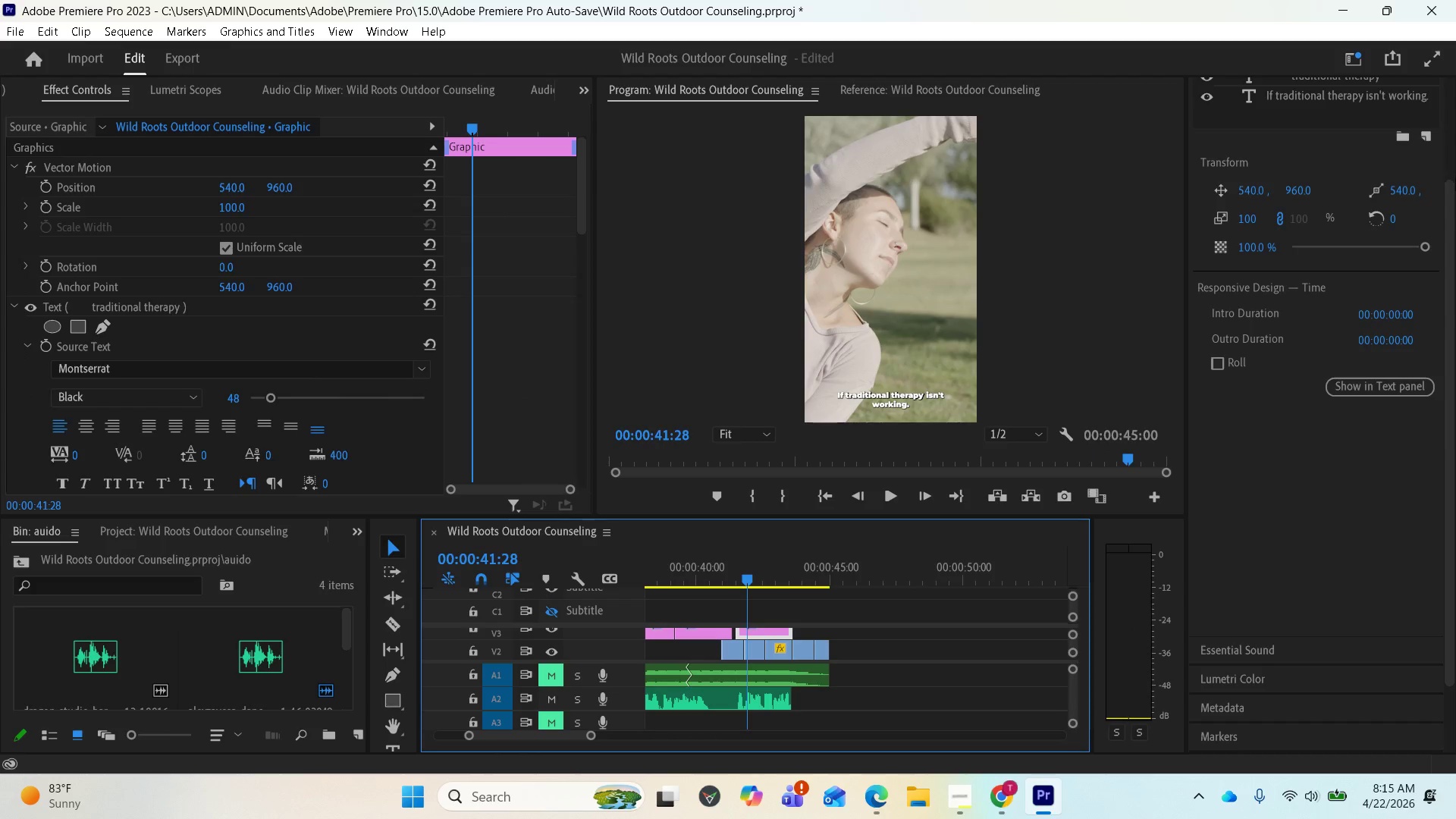 
left_click_drag(start_coordinate=[1455, 208], to_coordinate=[1455, 202])
 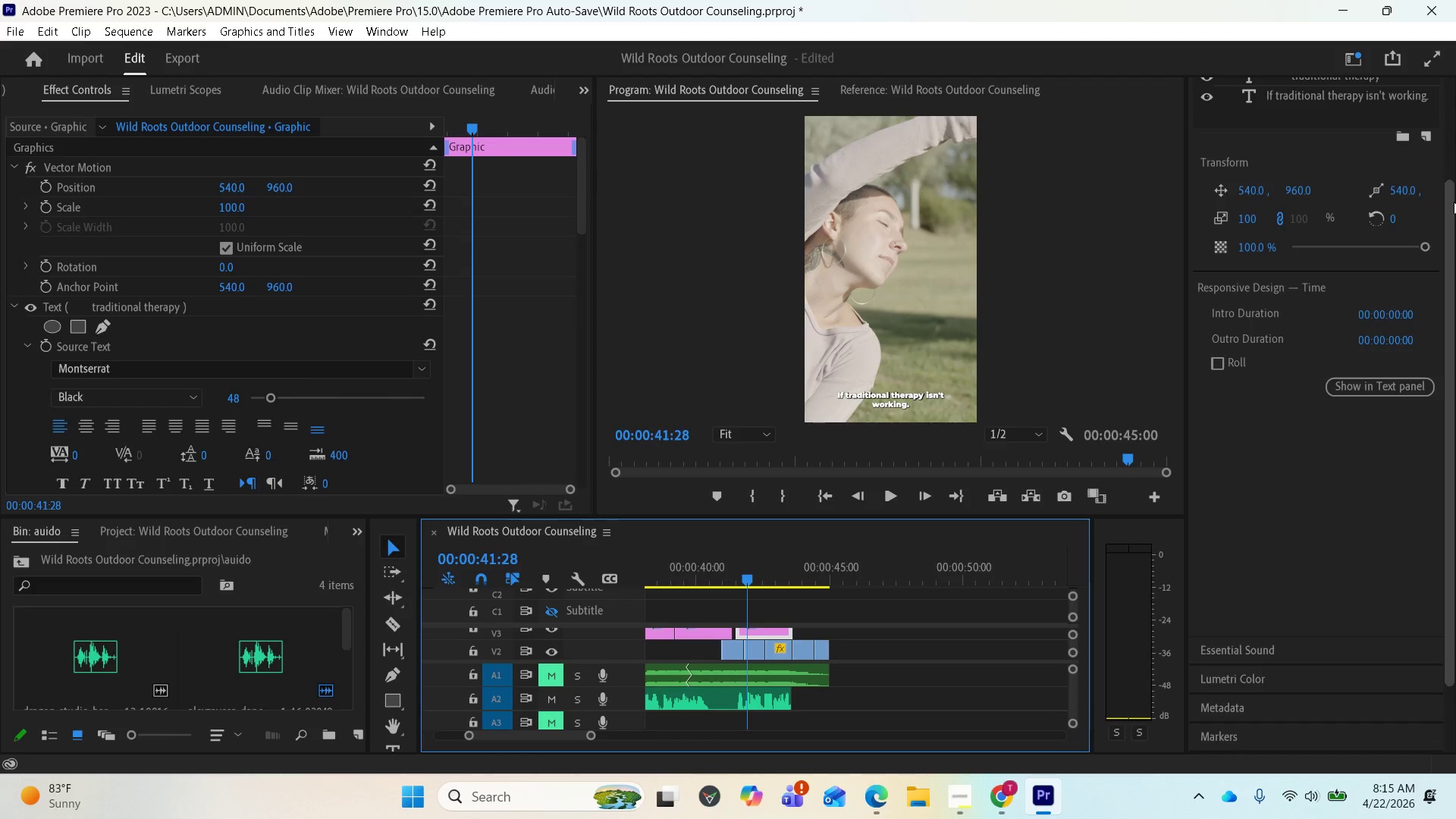 
left_click_drag(start_coordinate=[1454, 202], to_coordinate=[1453, 165])
 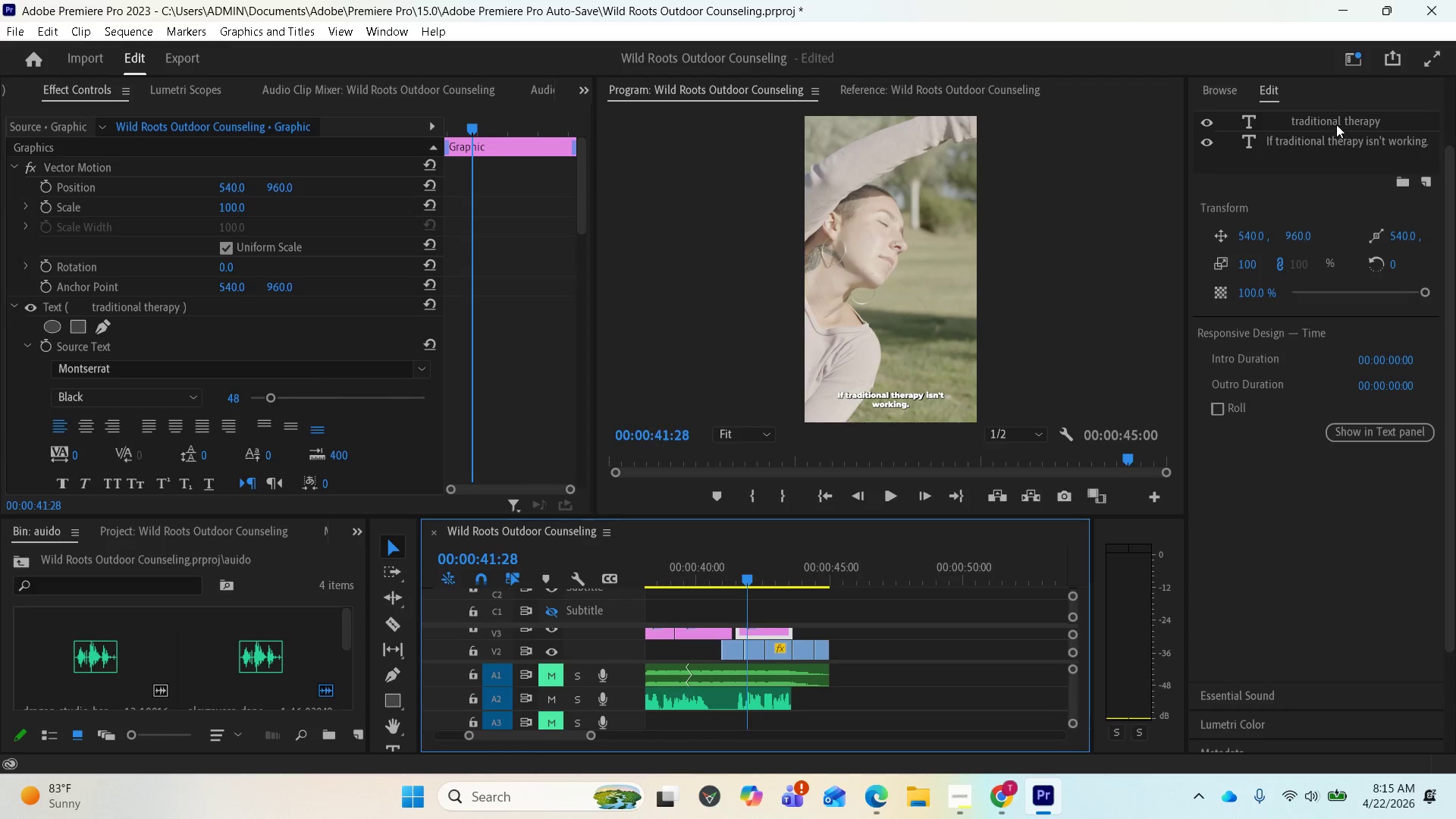 
left_click([1332, 123])
 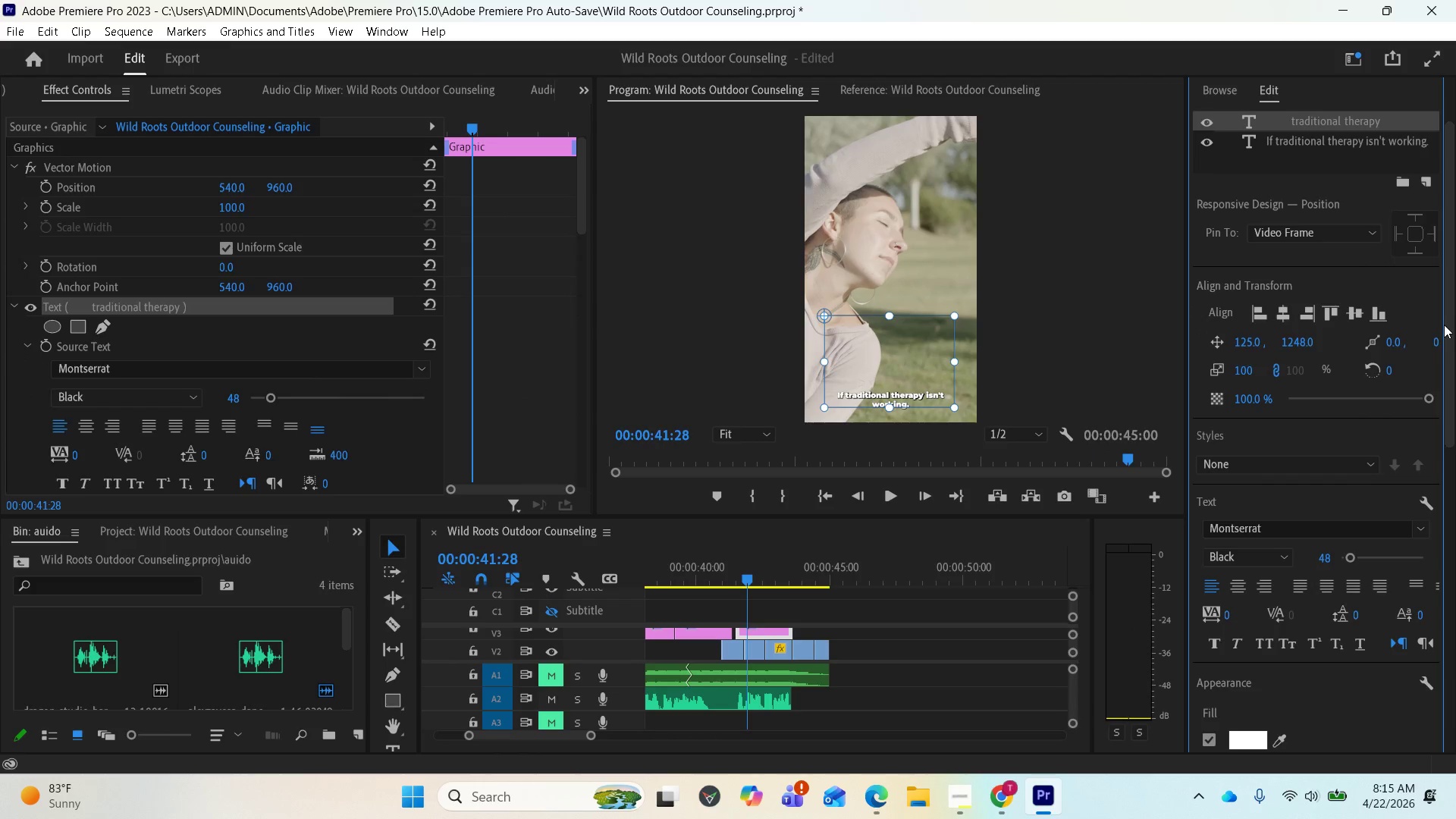 
left_click_drag(start_coordinate=[1445, 326], to_coordinate=[1448, 571])
 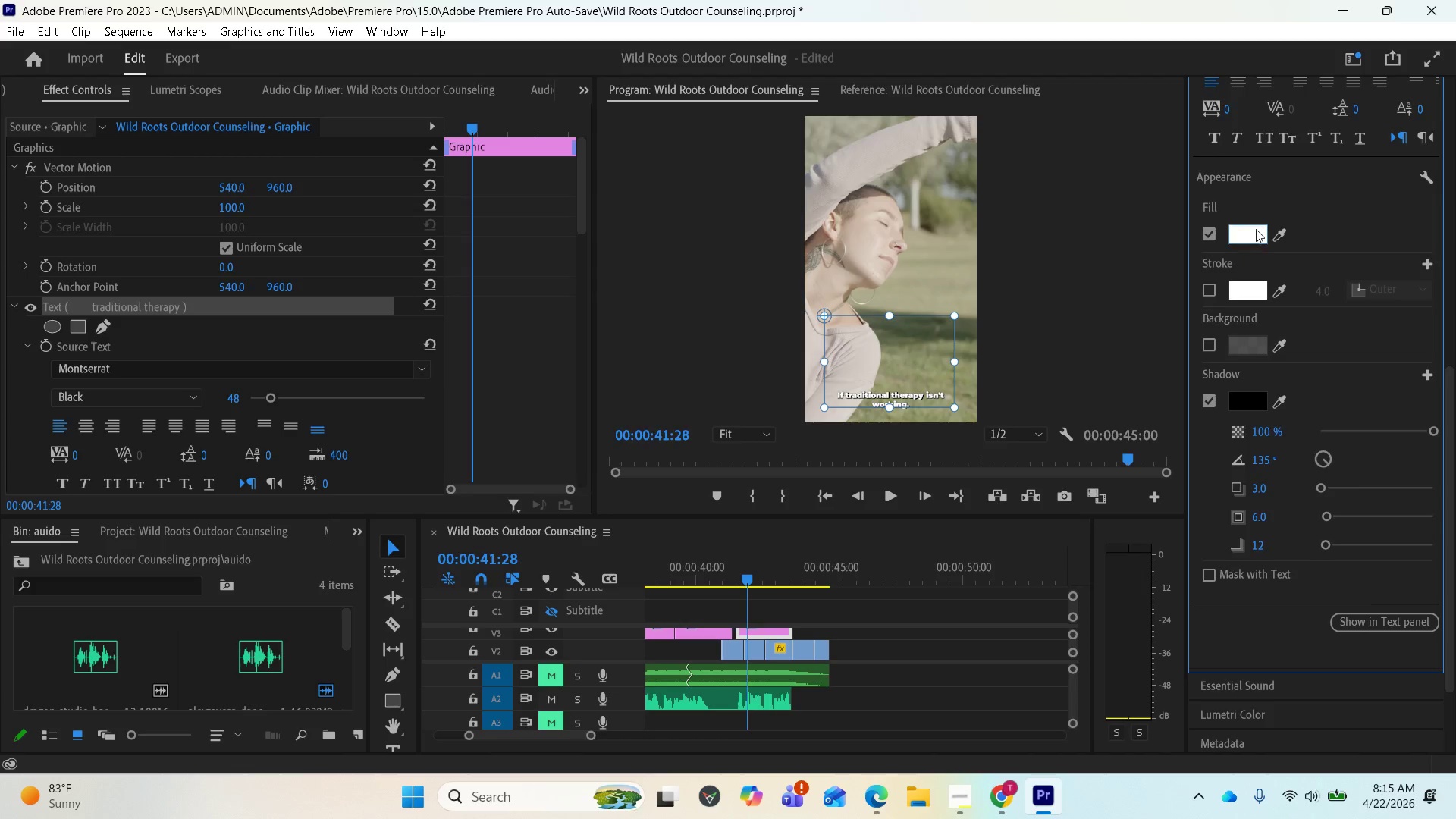 
left_click([1256, 228])
 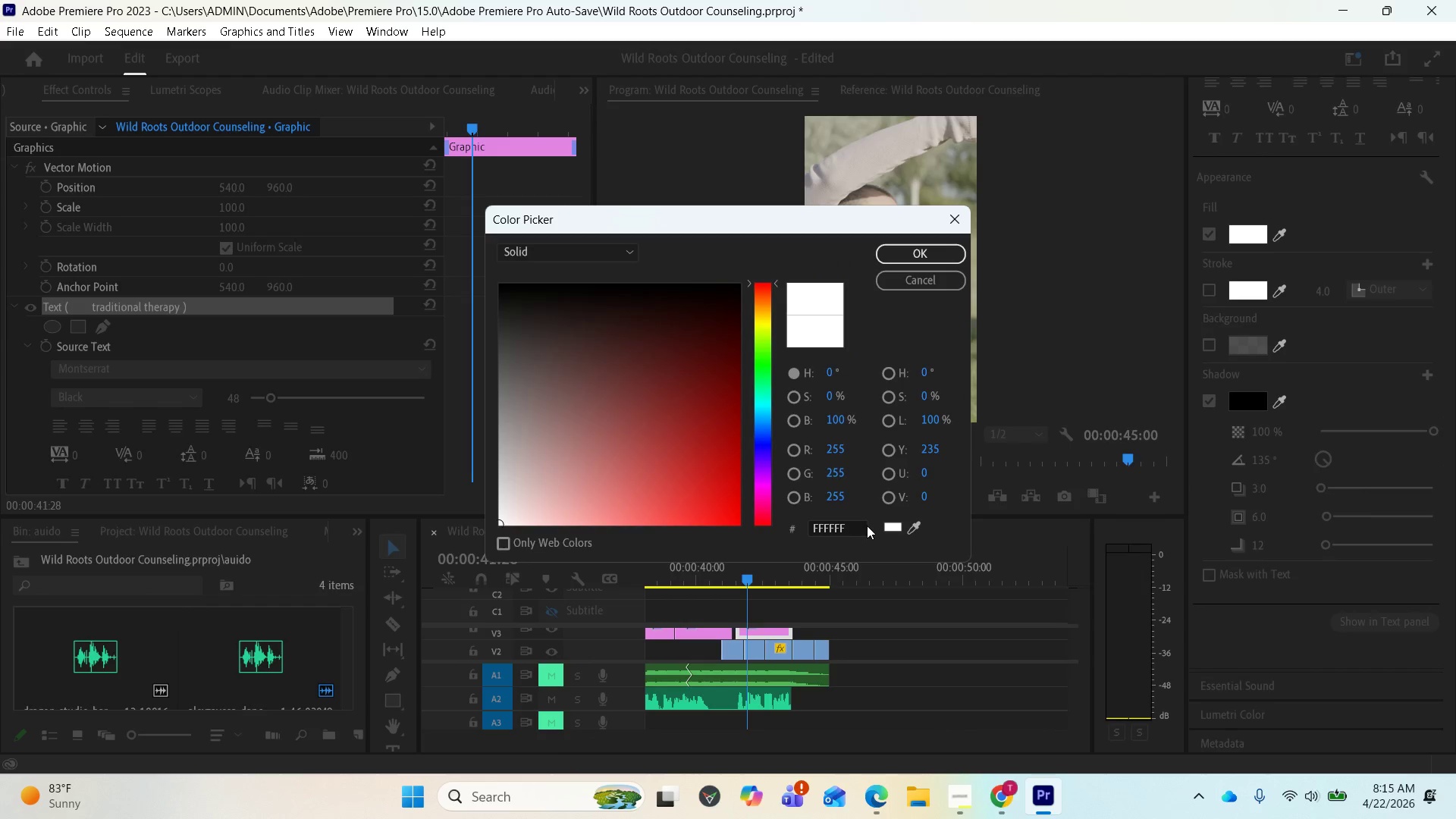 
left_click([852, 522])
 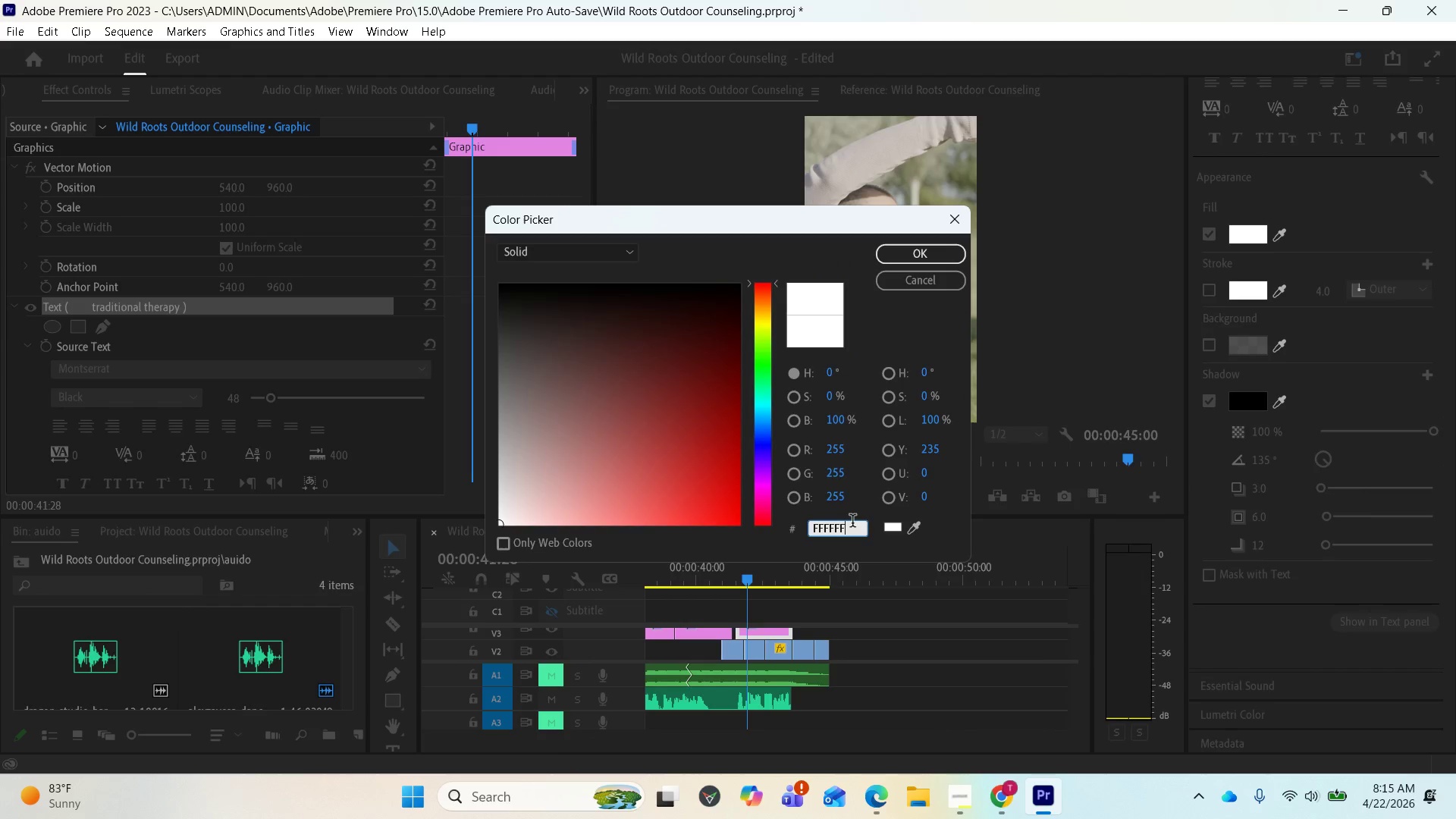 
left_click_drag(start_coordinate=[852, 522], to_coordinate=[802, 533])
 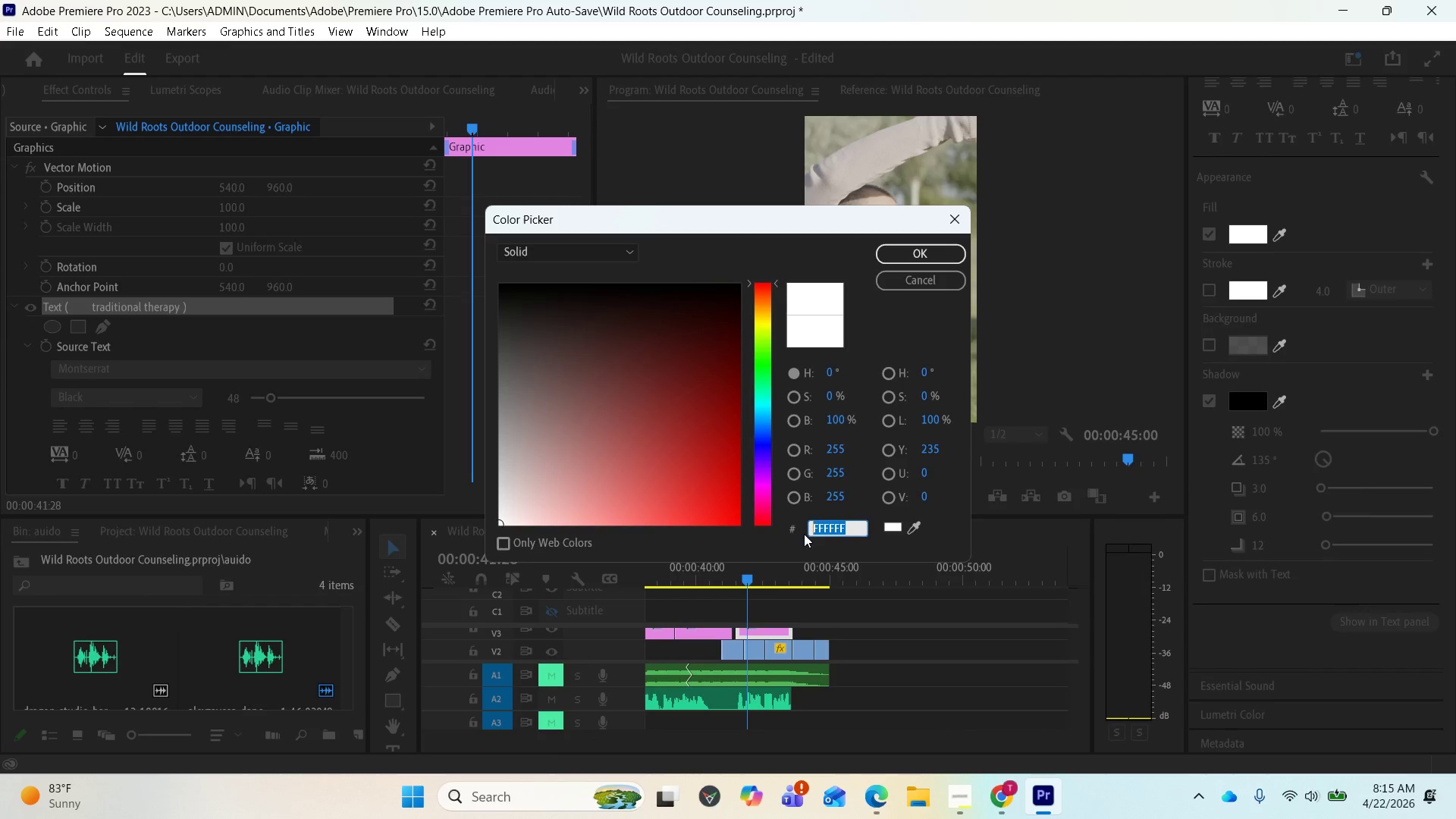 
key(Control+V)
 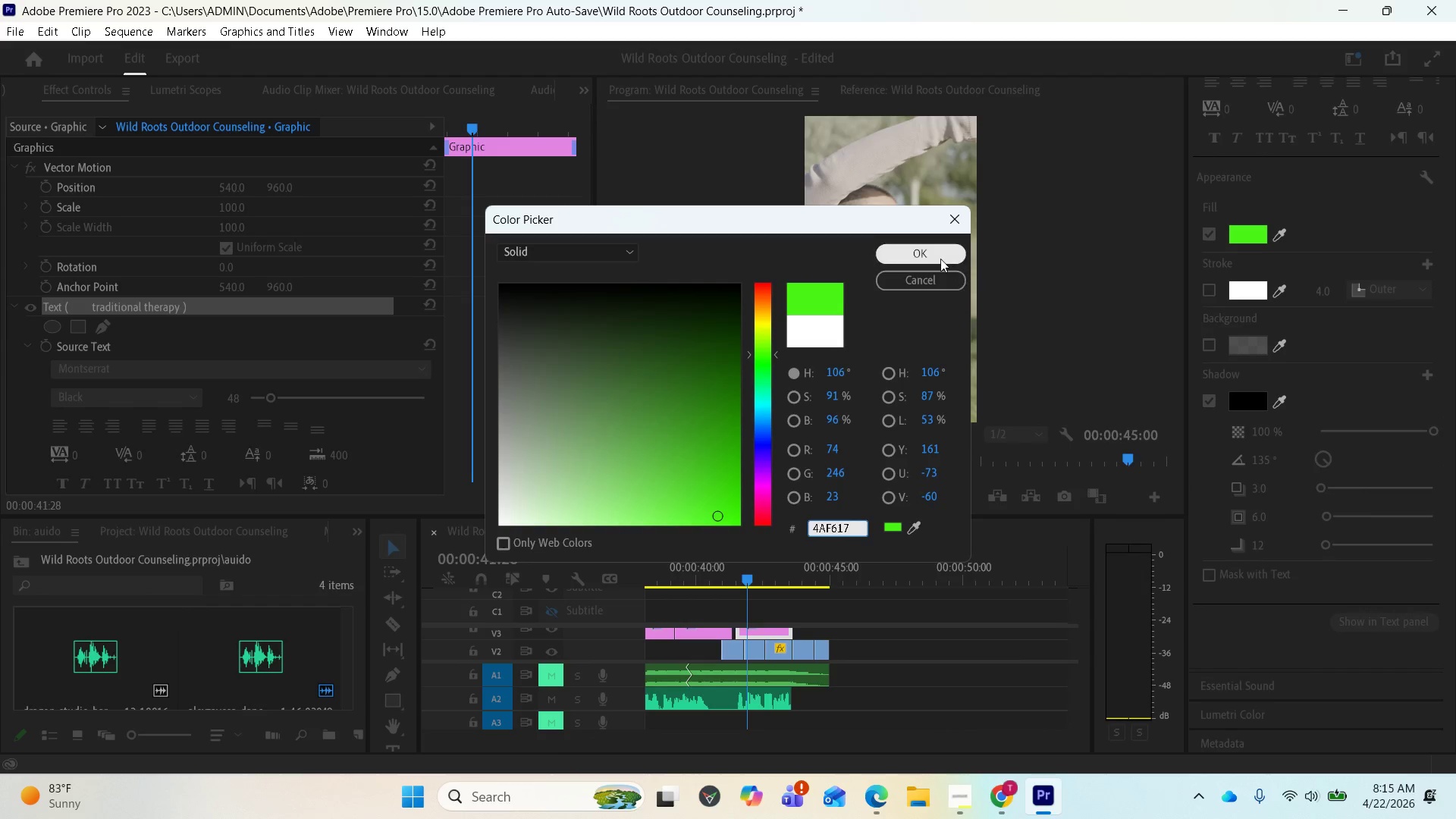 
left_click([939, 257])
 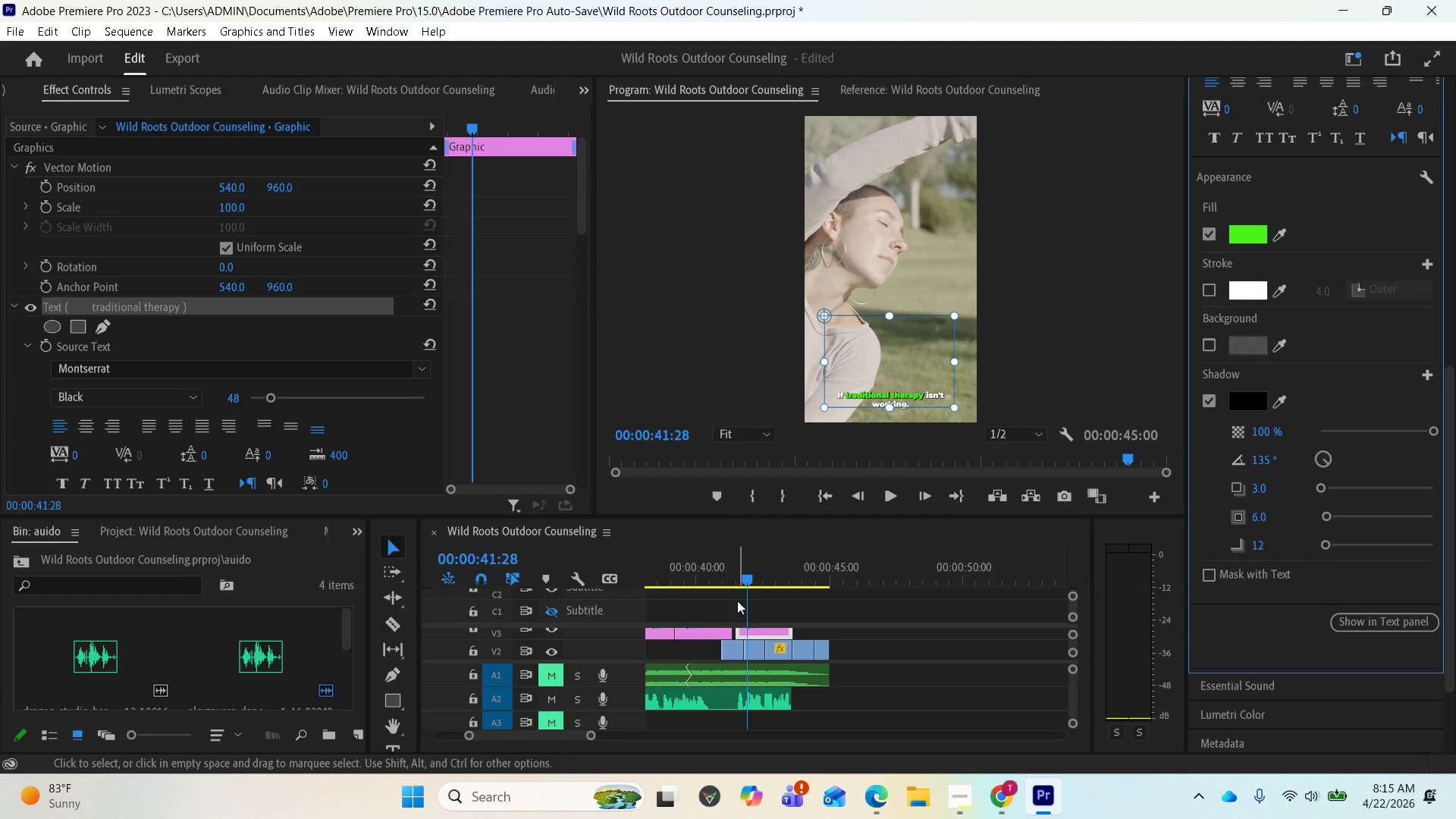 
left_click_drag(start_coordinate=[743, 570], to_coordinate=[682, 555])
 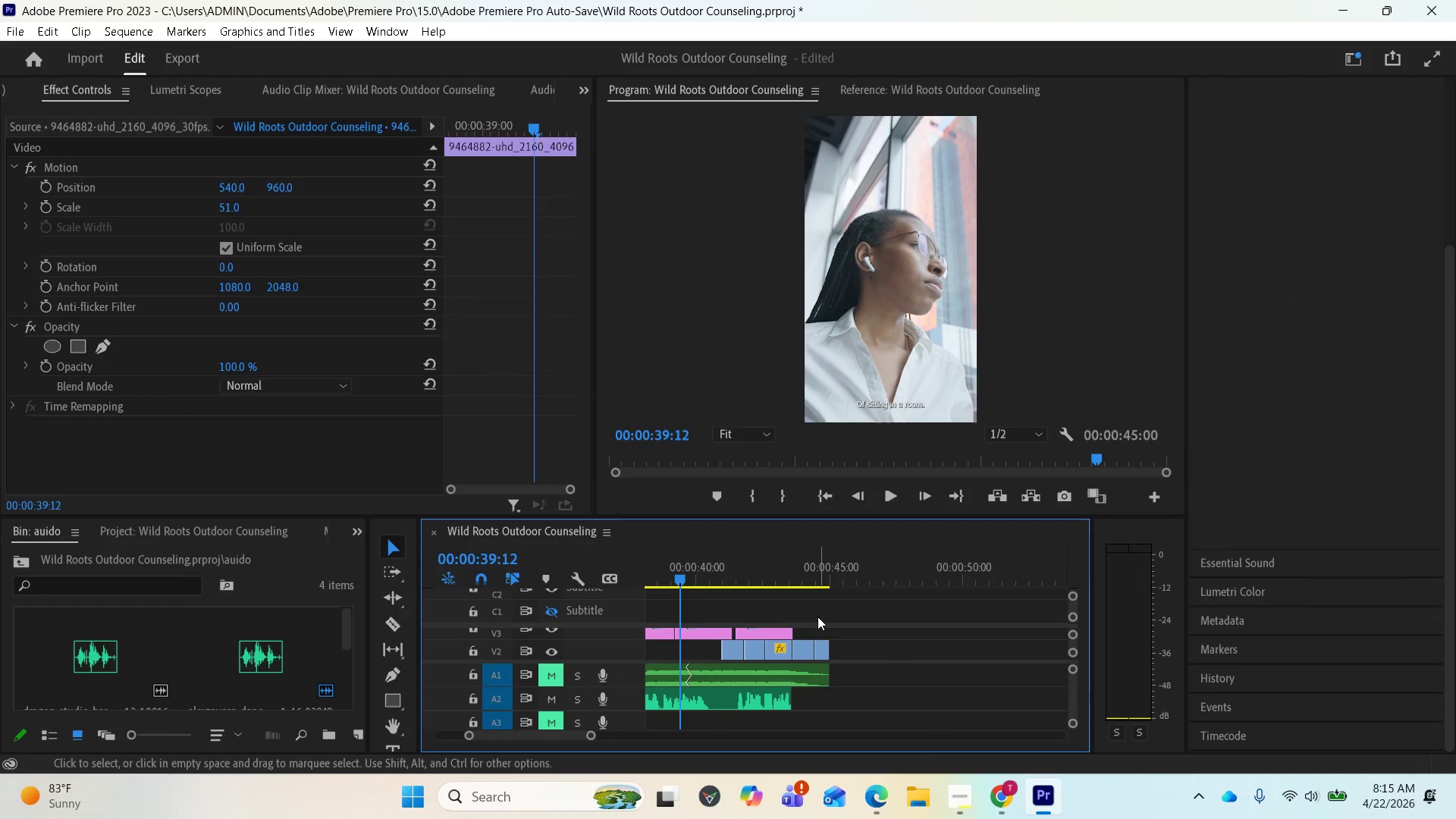 
key(Space)
 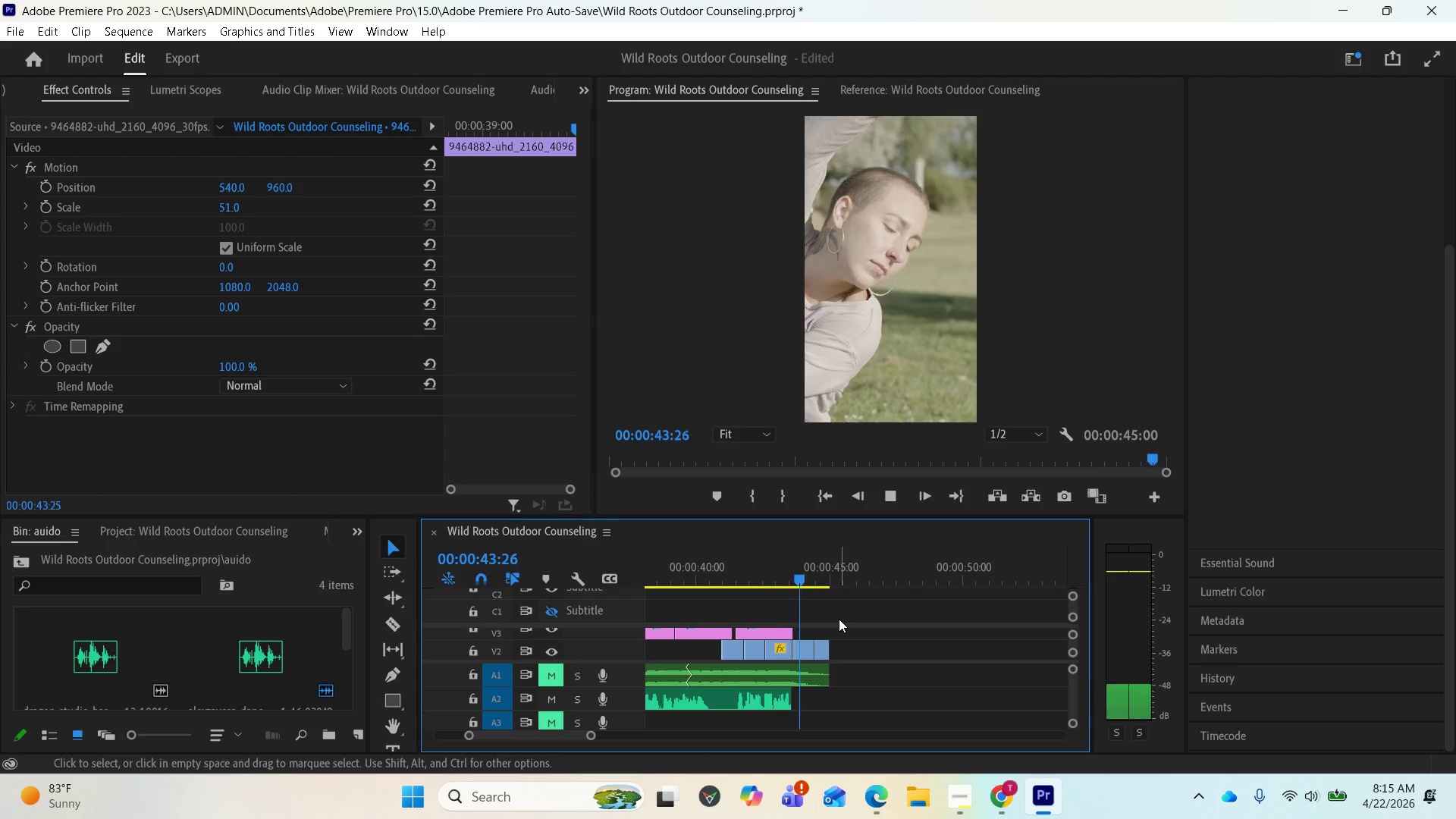 
wait(6.0)
 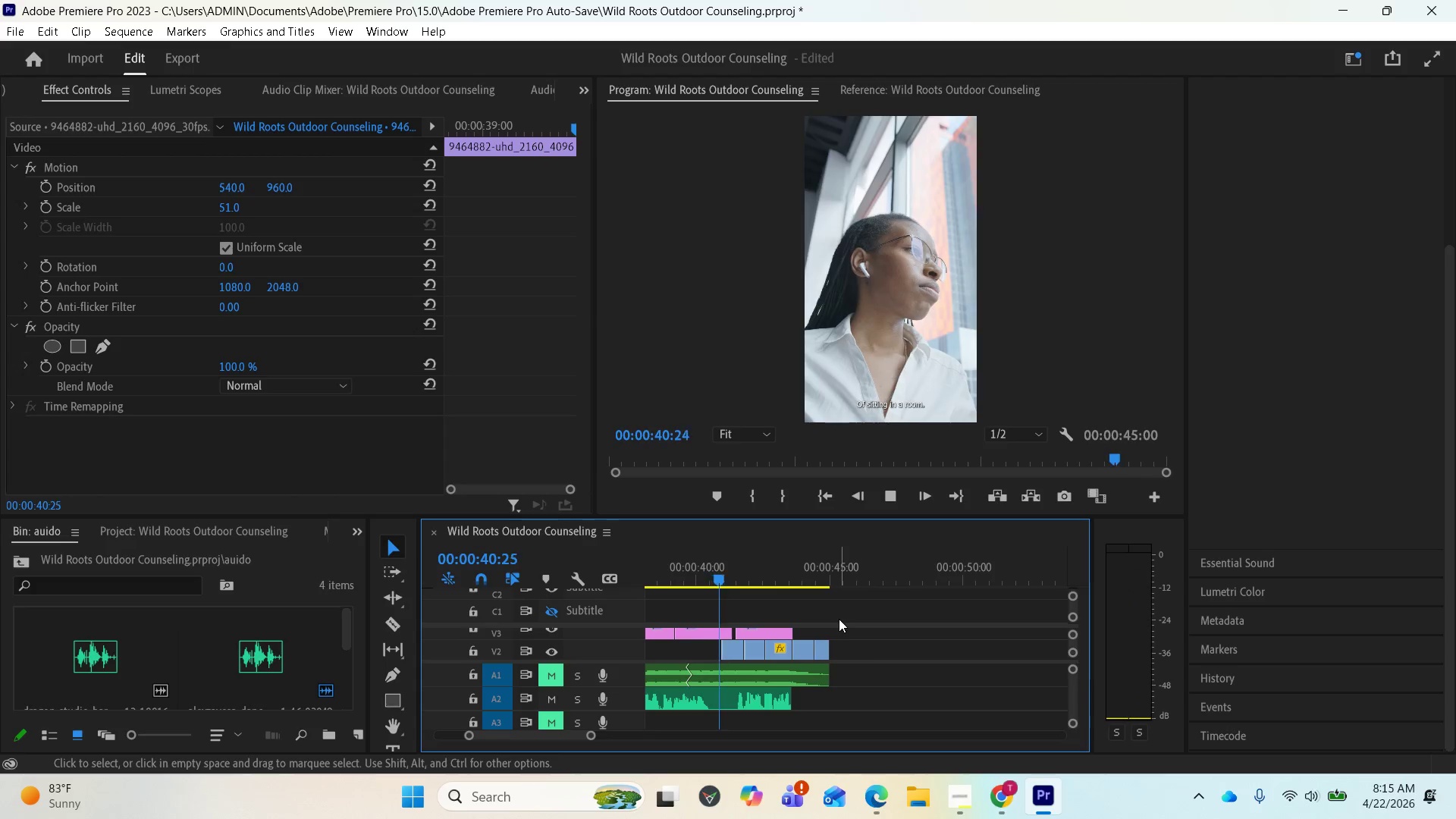 
key(Space)
 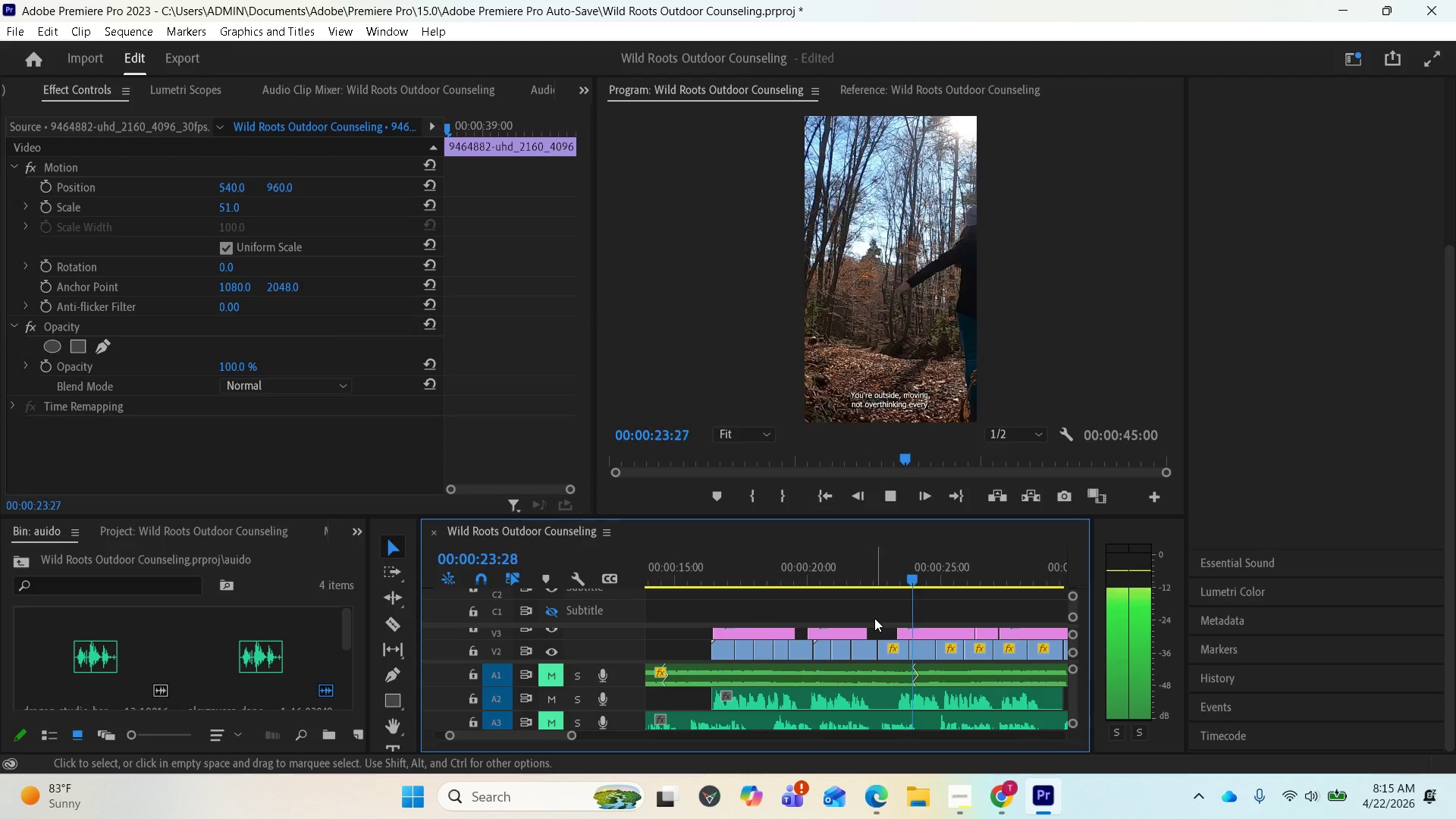 
wait(29.3)
 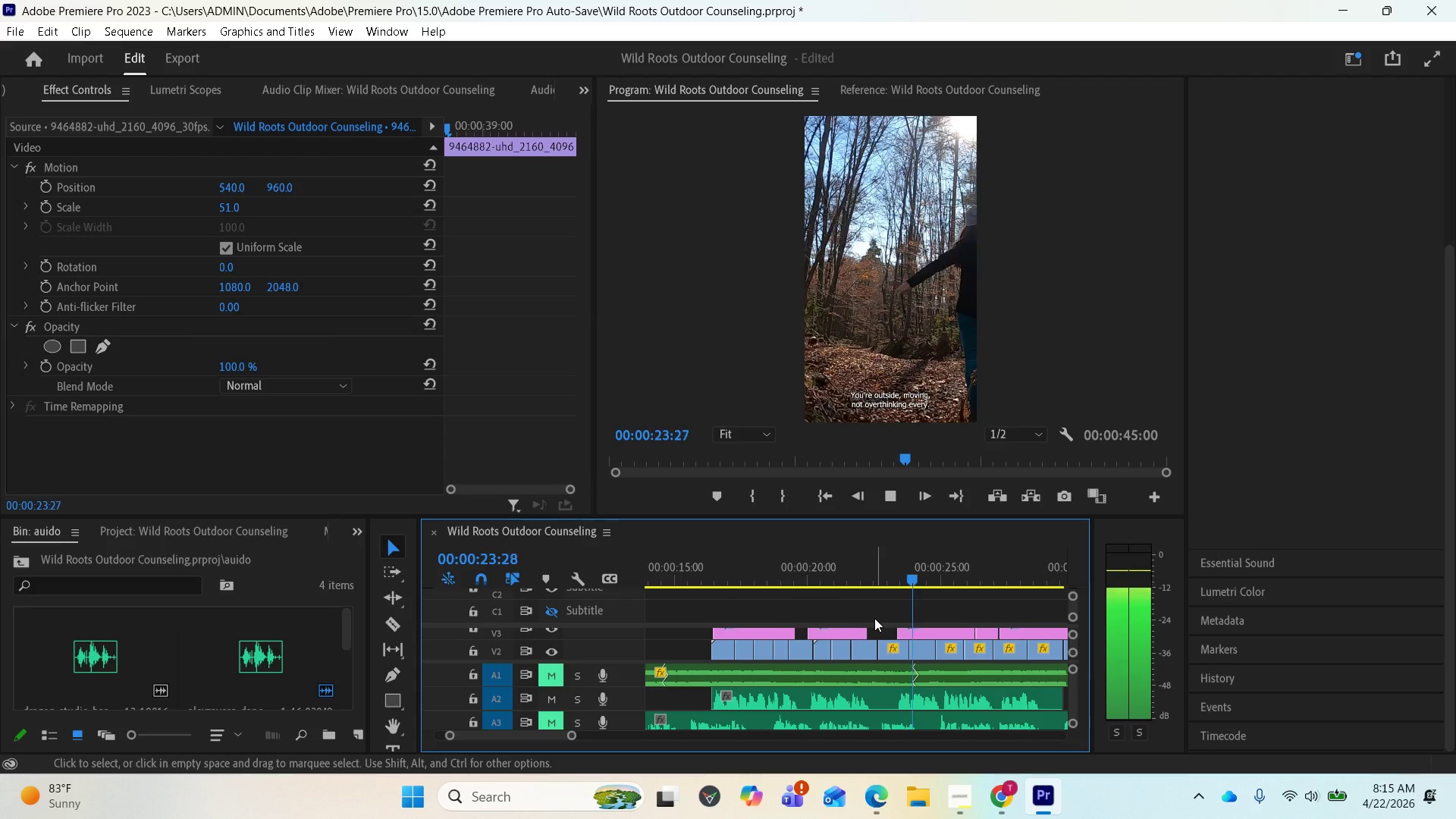 
key(Space)
 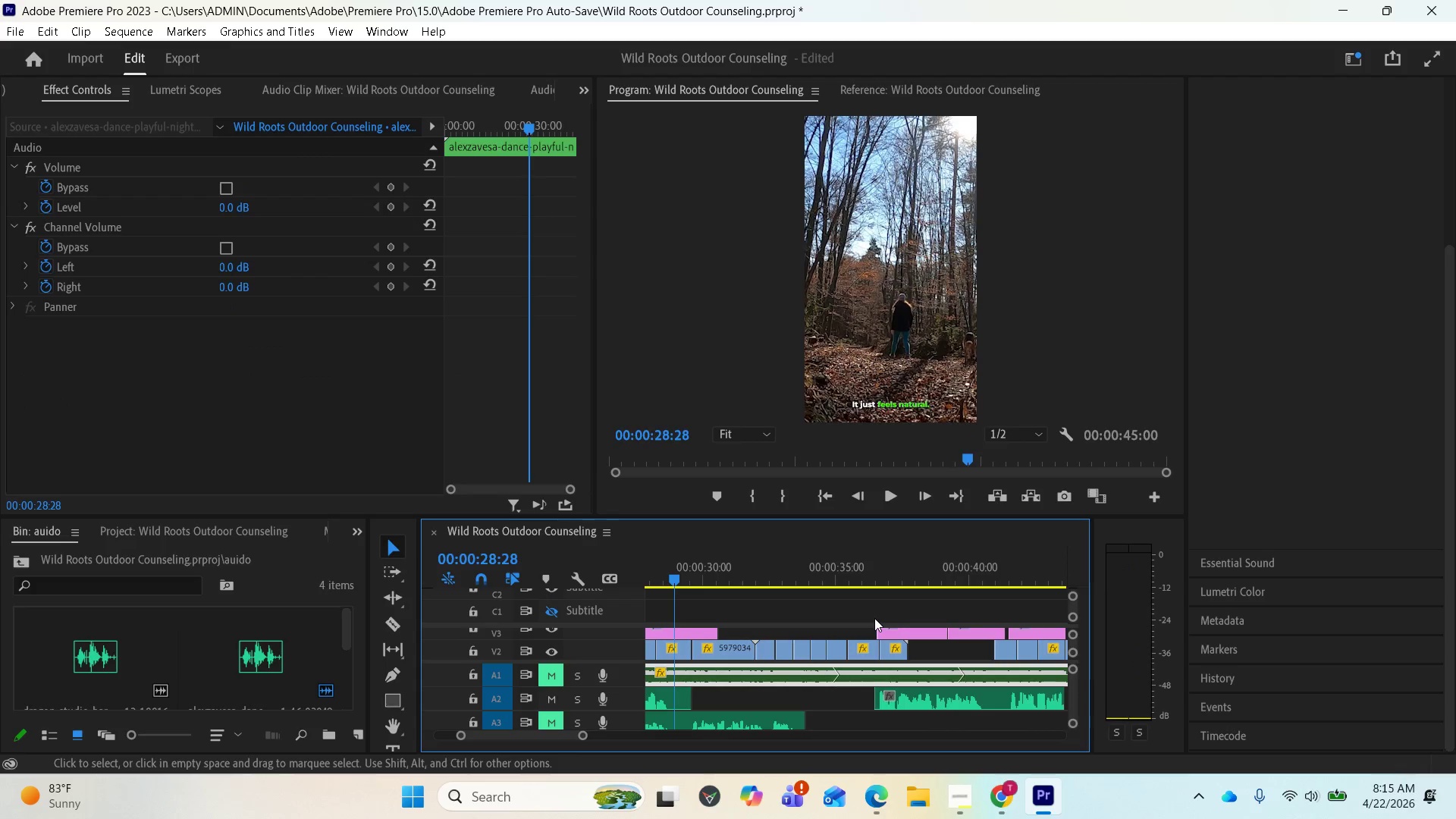 
key(Space)
 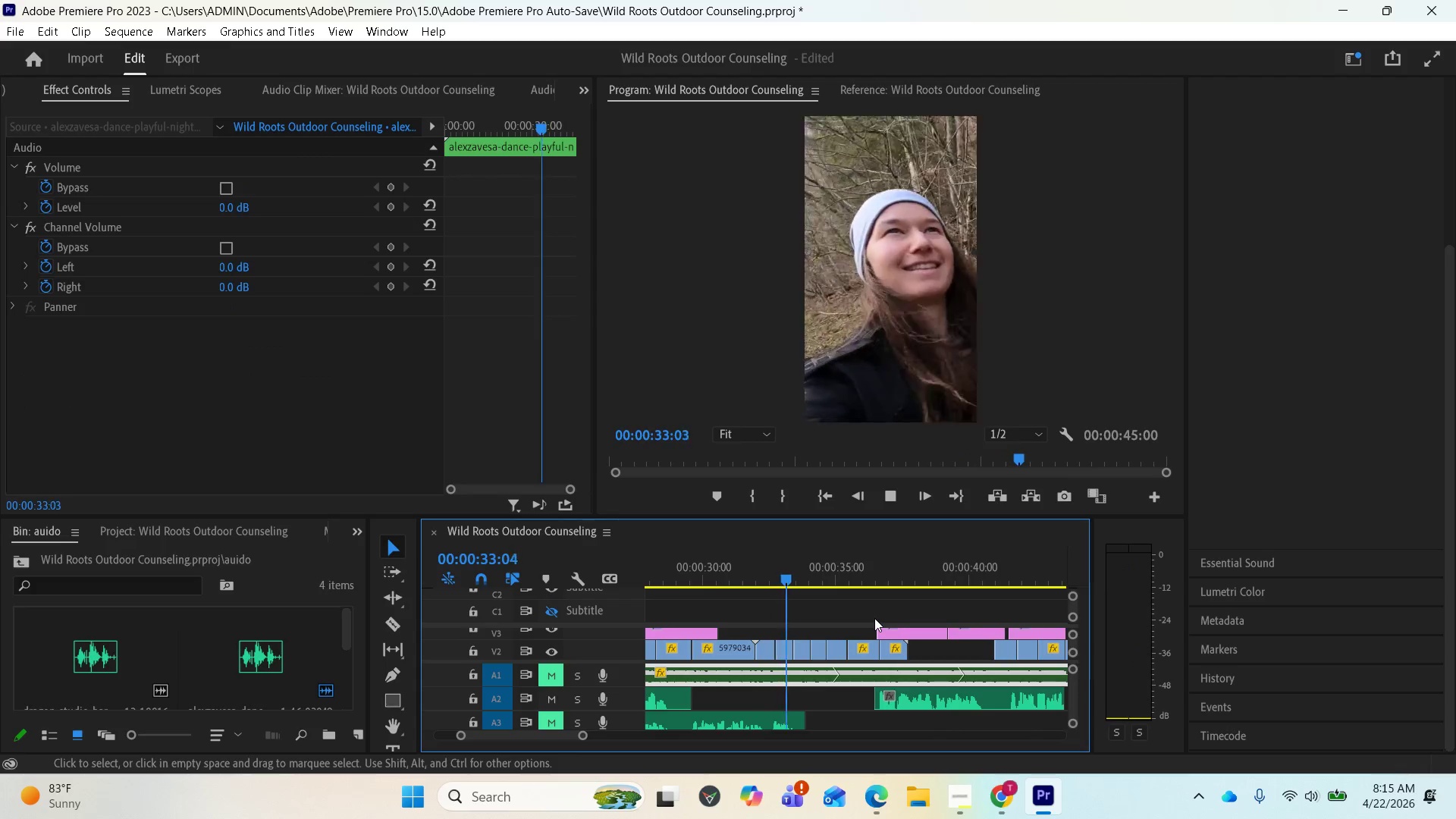 
wait(9.26)
 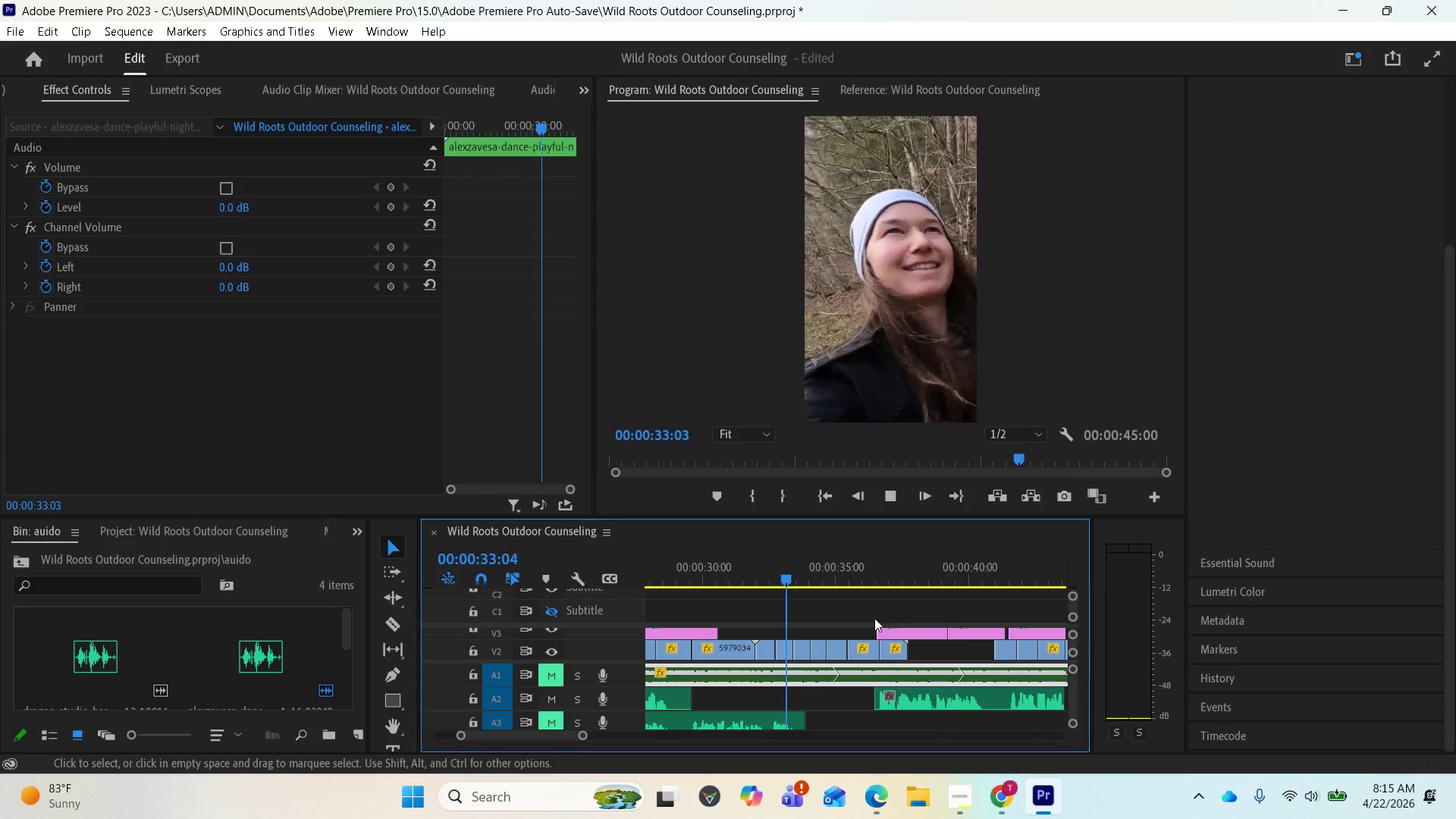 
key(Space)
 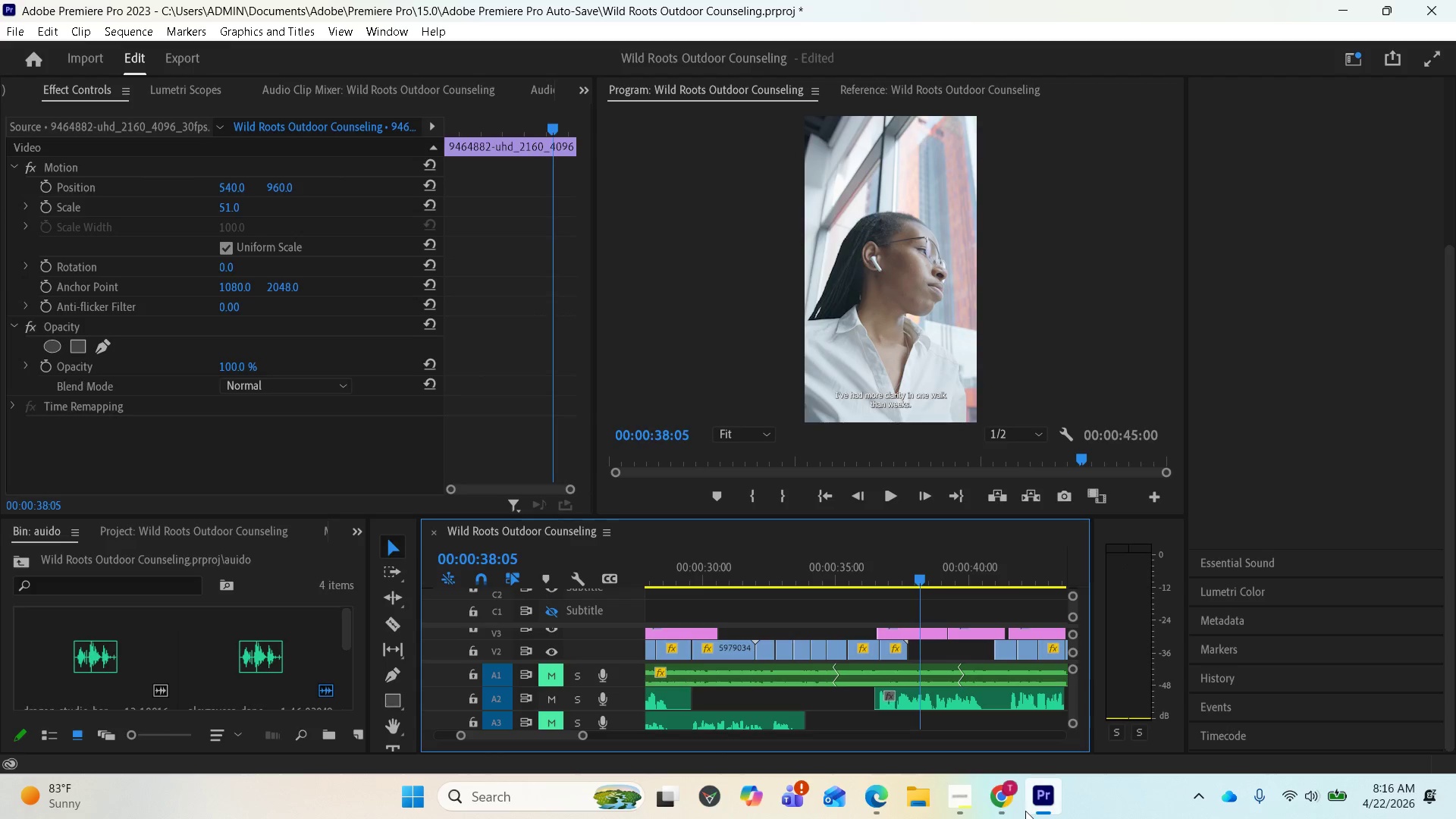 
wait(5.03)
 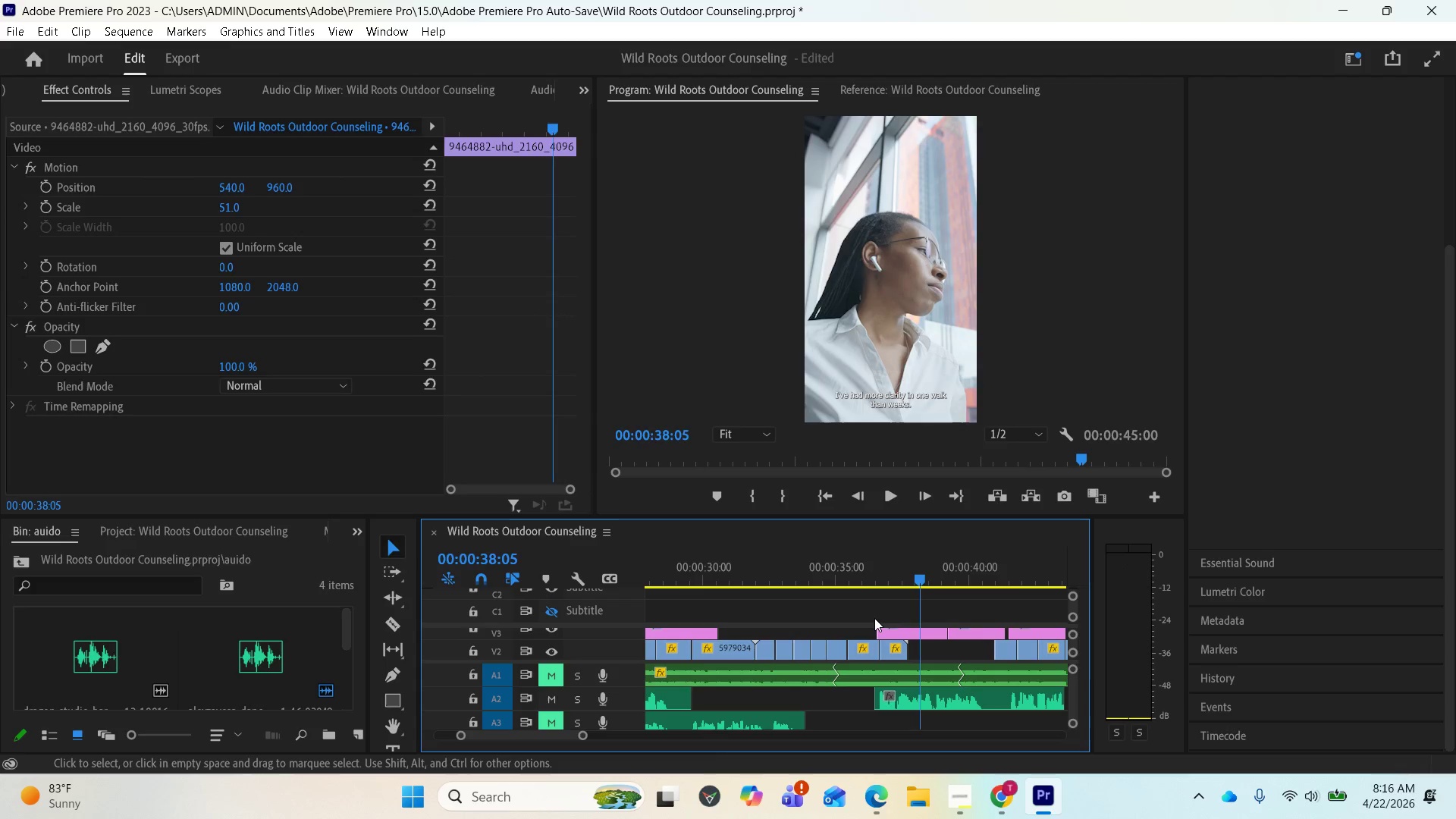 
left_click([1035, 800])